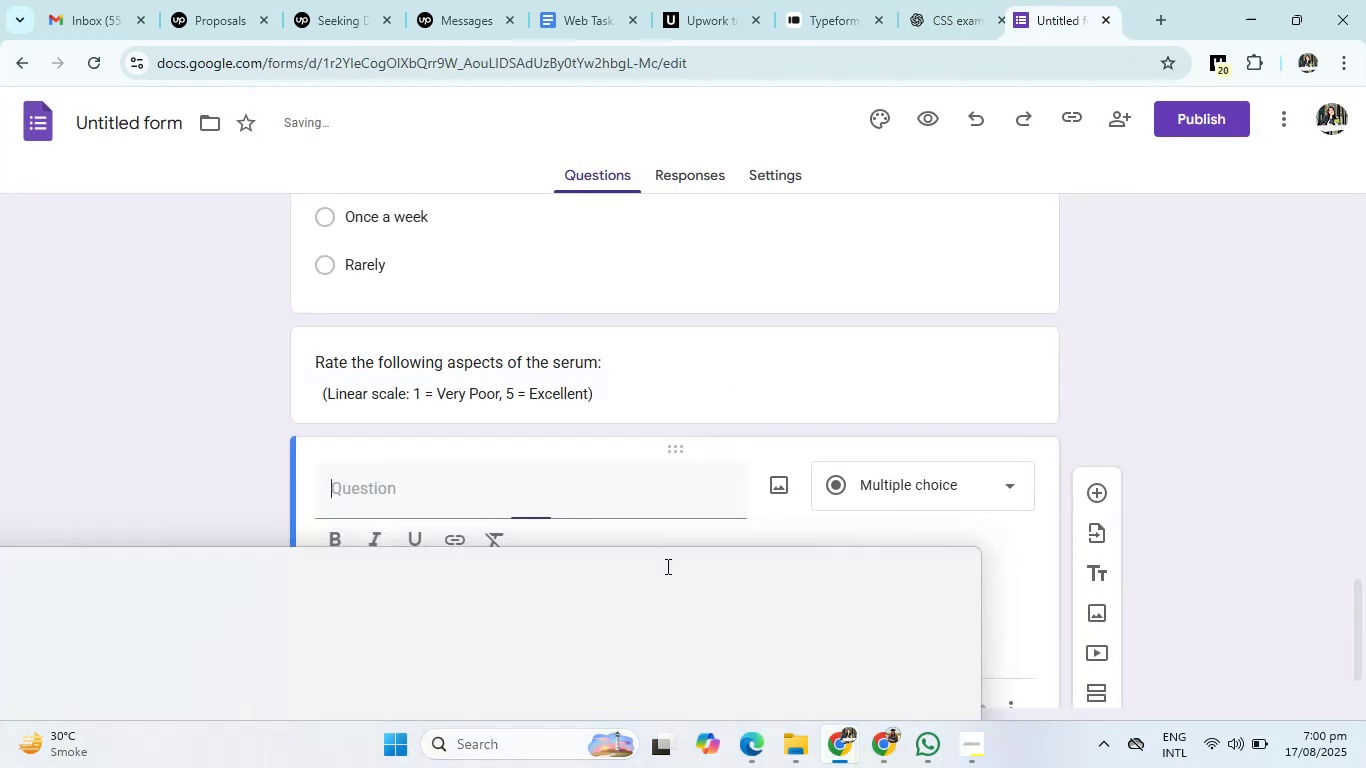 
scroll: coordinate [666, 566], scroll_direction: down, amount: 2.0
 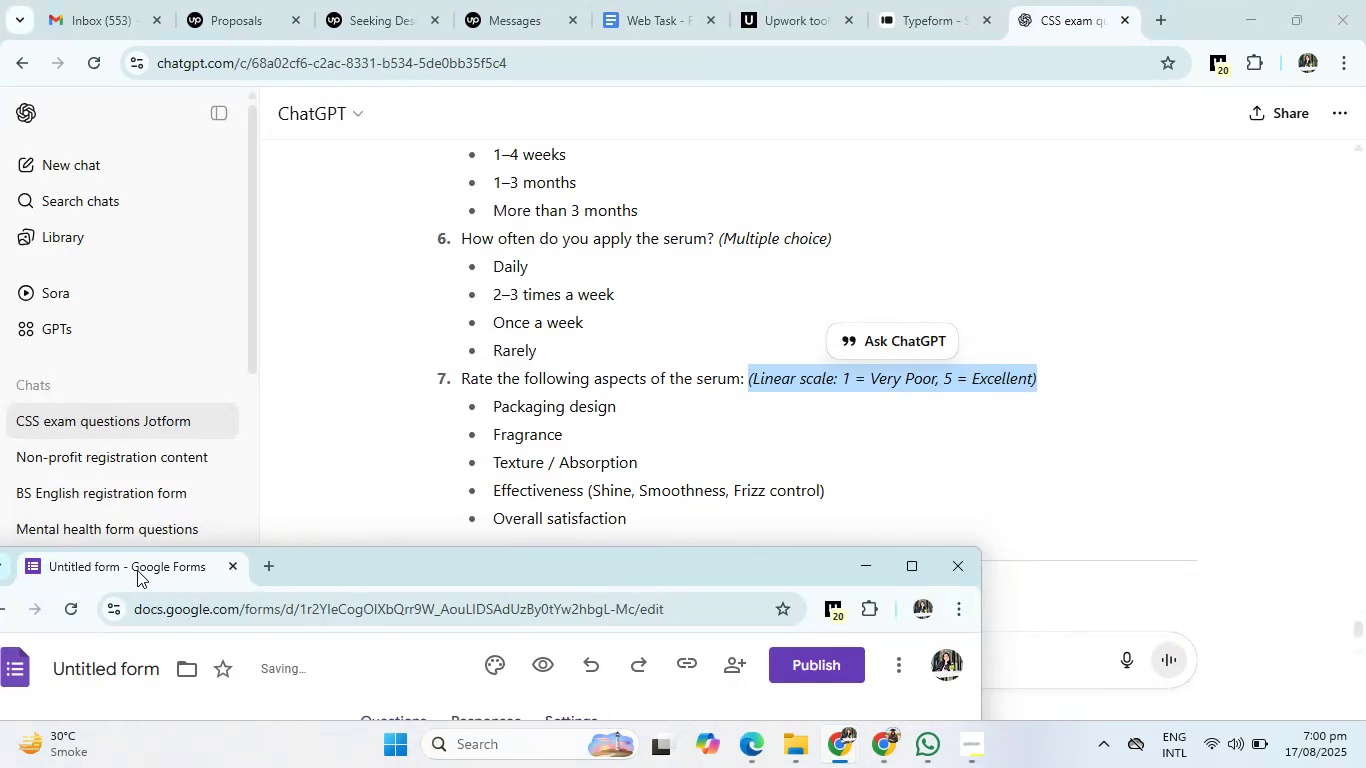 
left_click_drag(start_coordinate=[139, 569], to_coordinate=[1105, 0])
 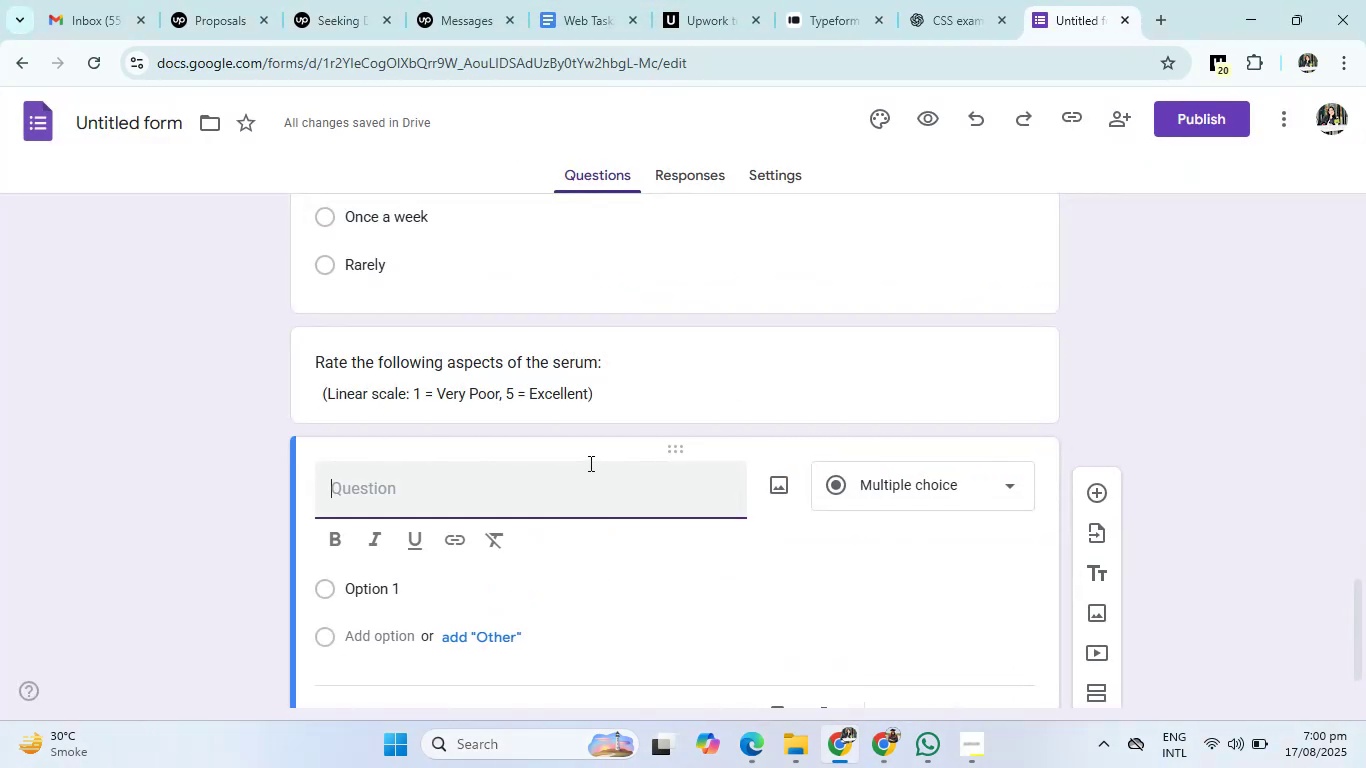 
left_click([589, 463])
 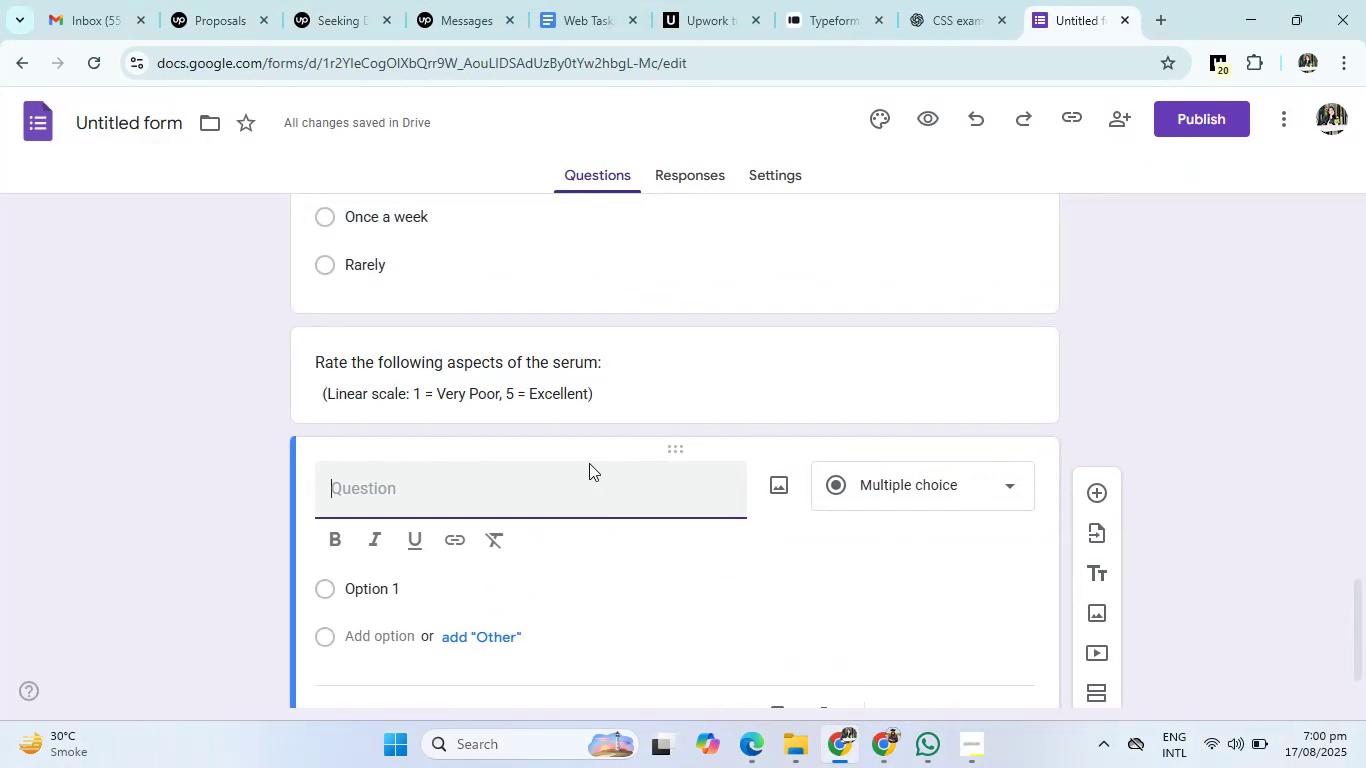 
type(Packaging design)
 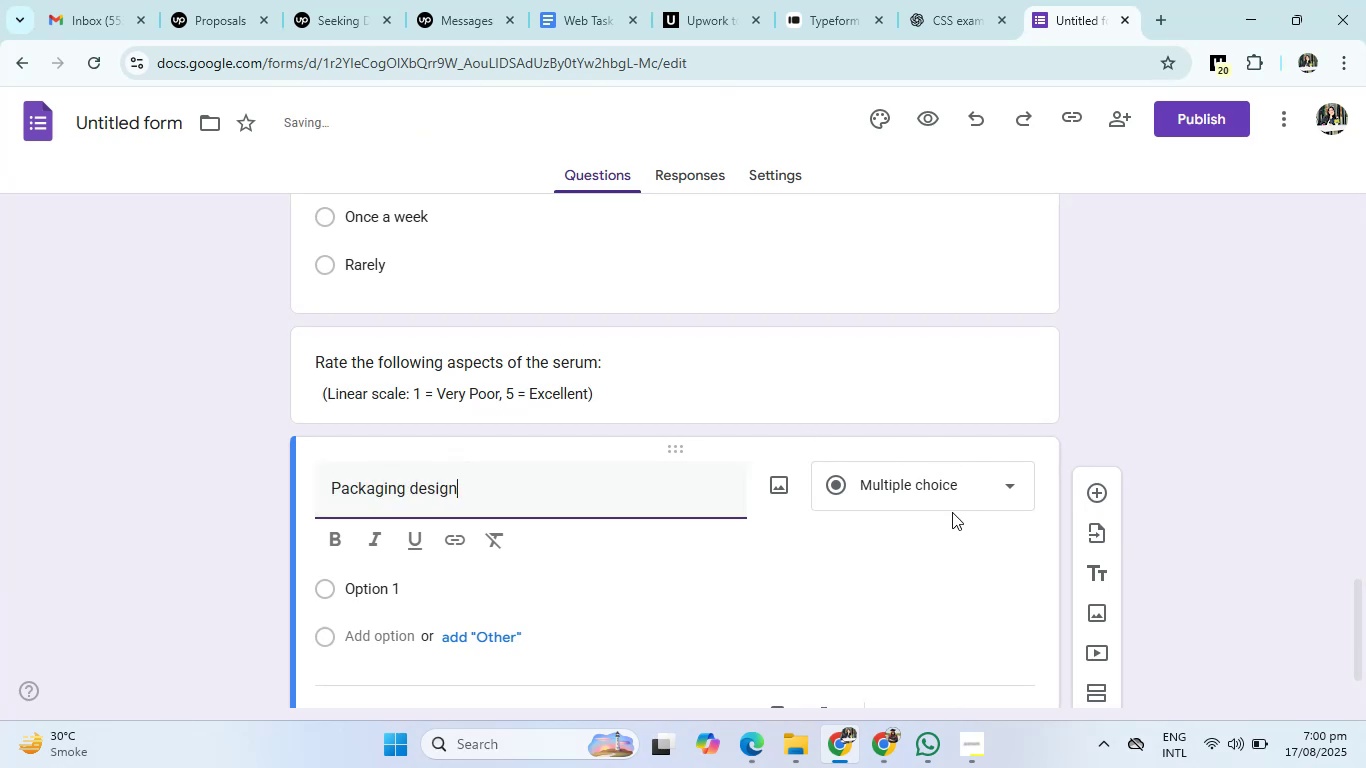 
left_click([963, 482])
 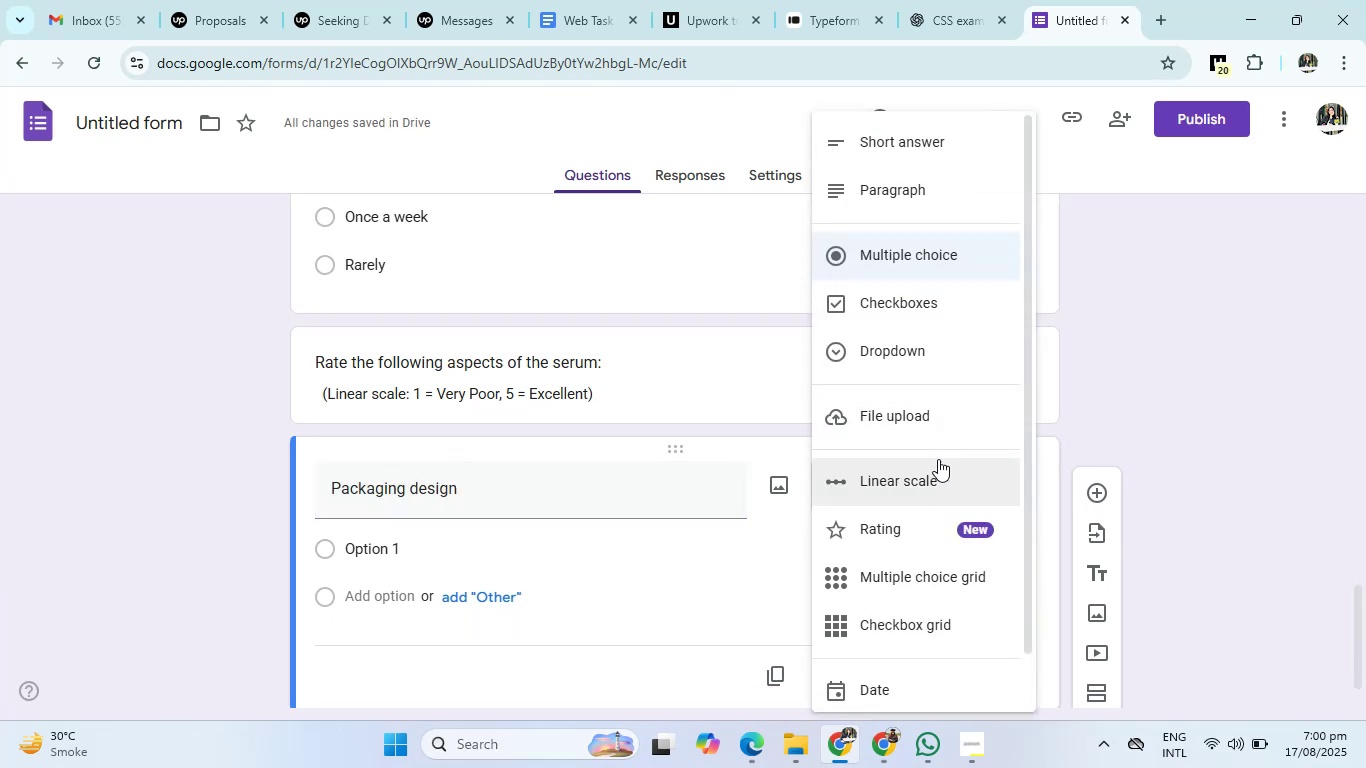 
left_click([936, 465])
 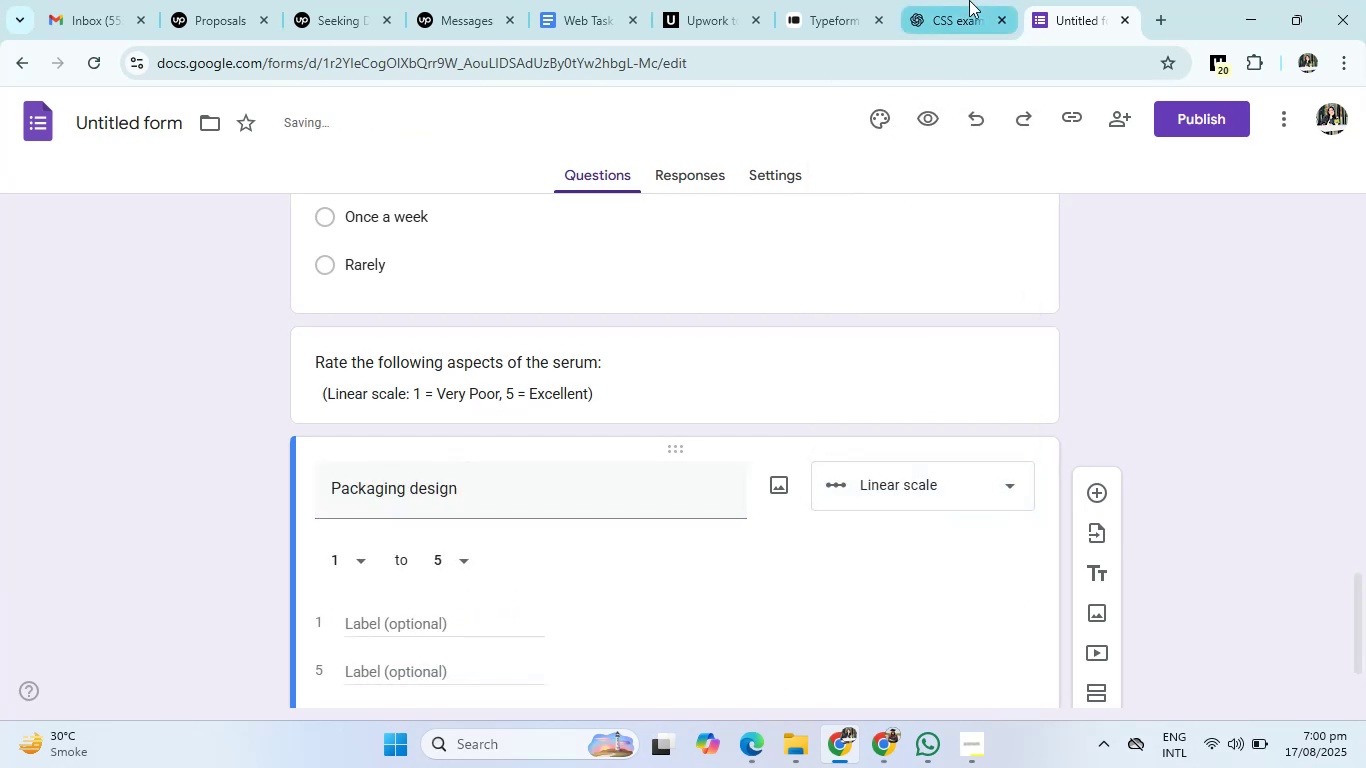 
left_click([969, 0])
 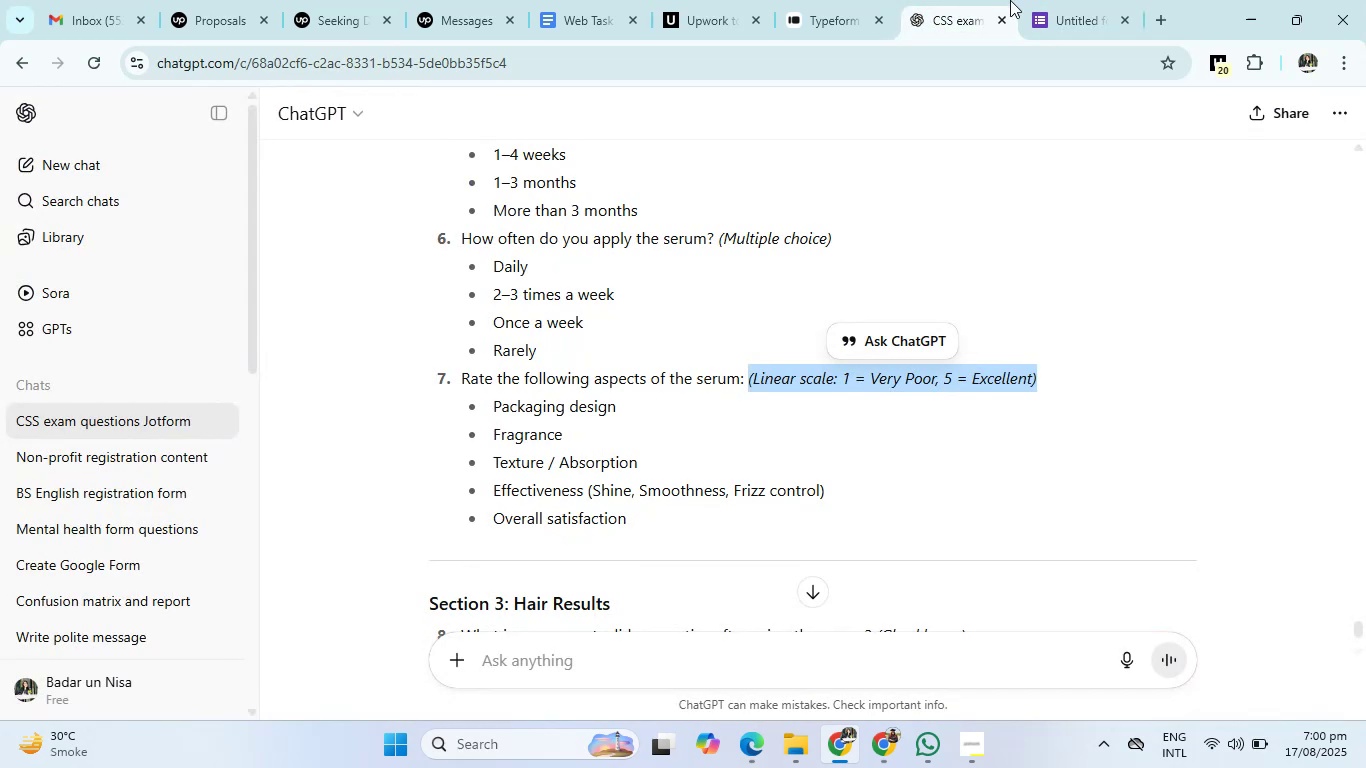 
left_click([1086, 0])
 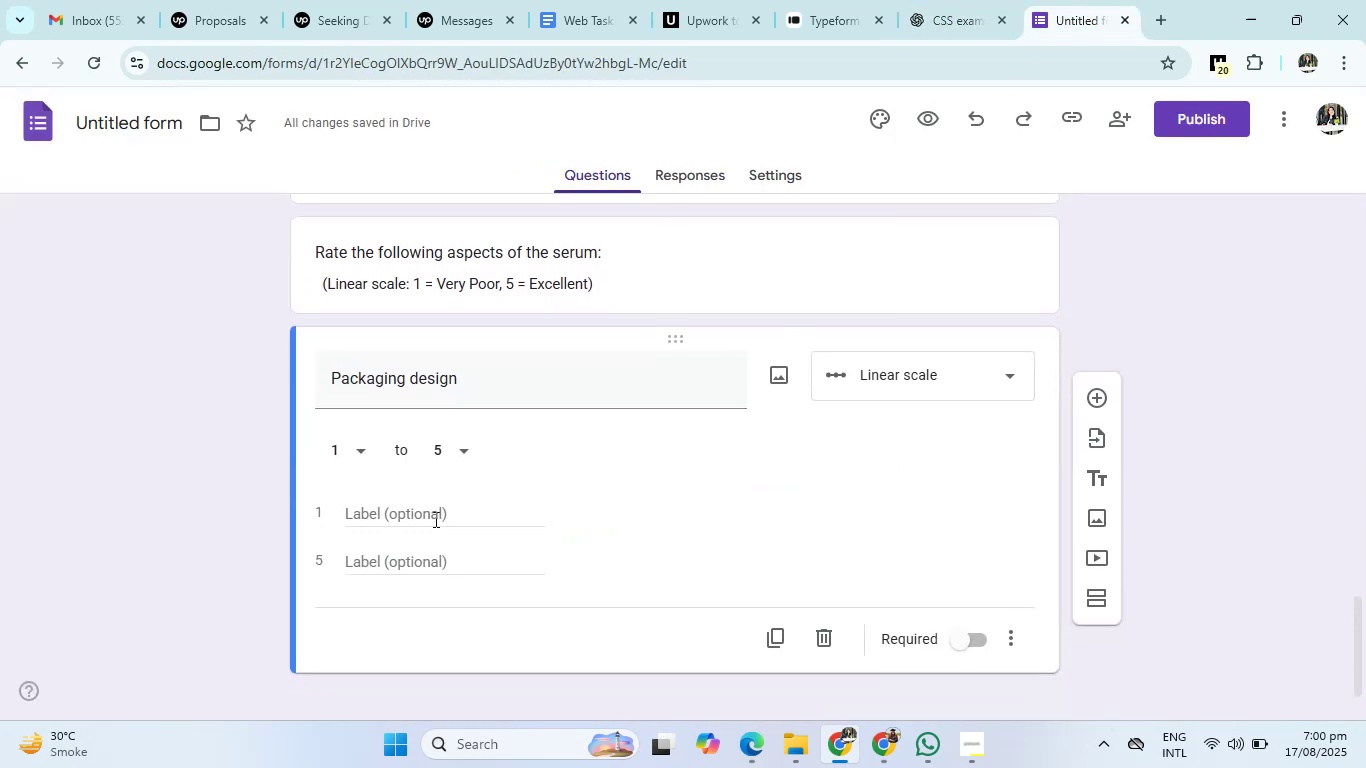 
left_click([432, 498])
 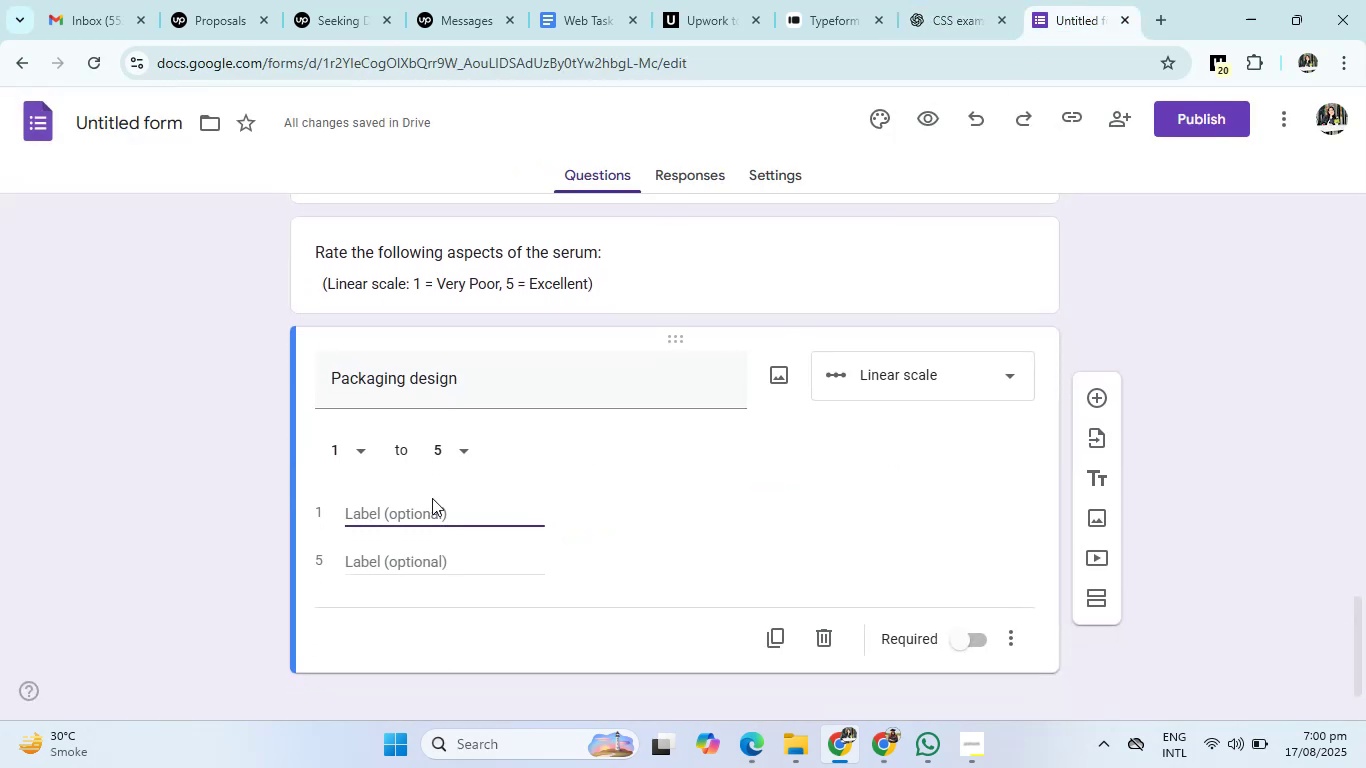 
type(Very Poor)
 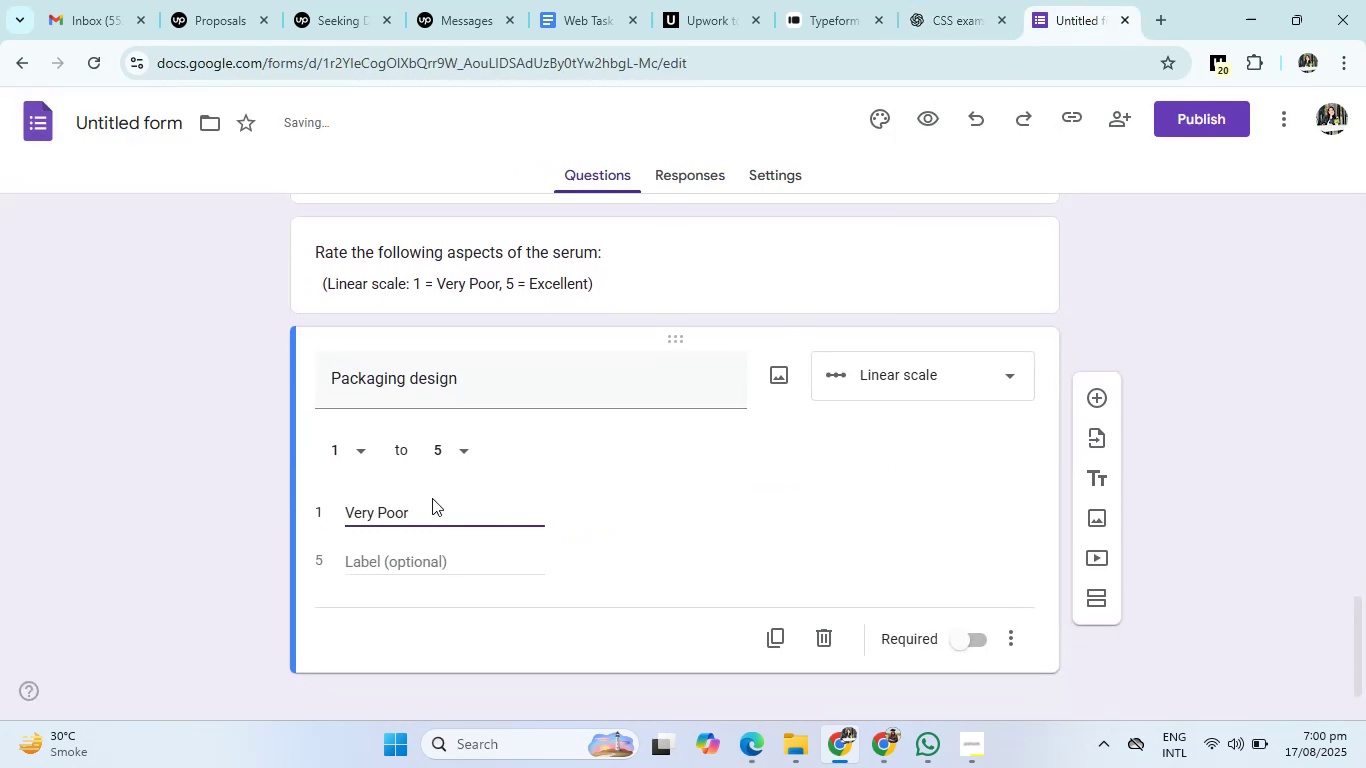 
key(Enter)
 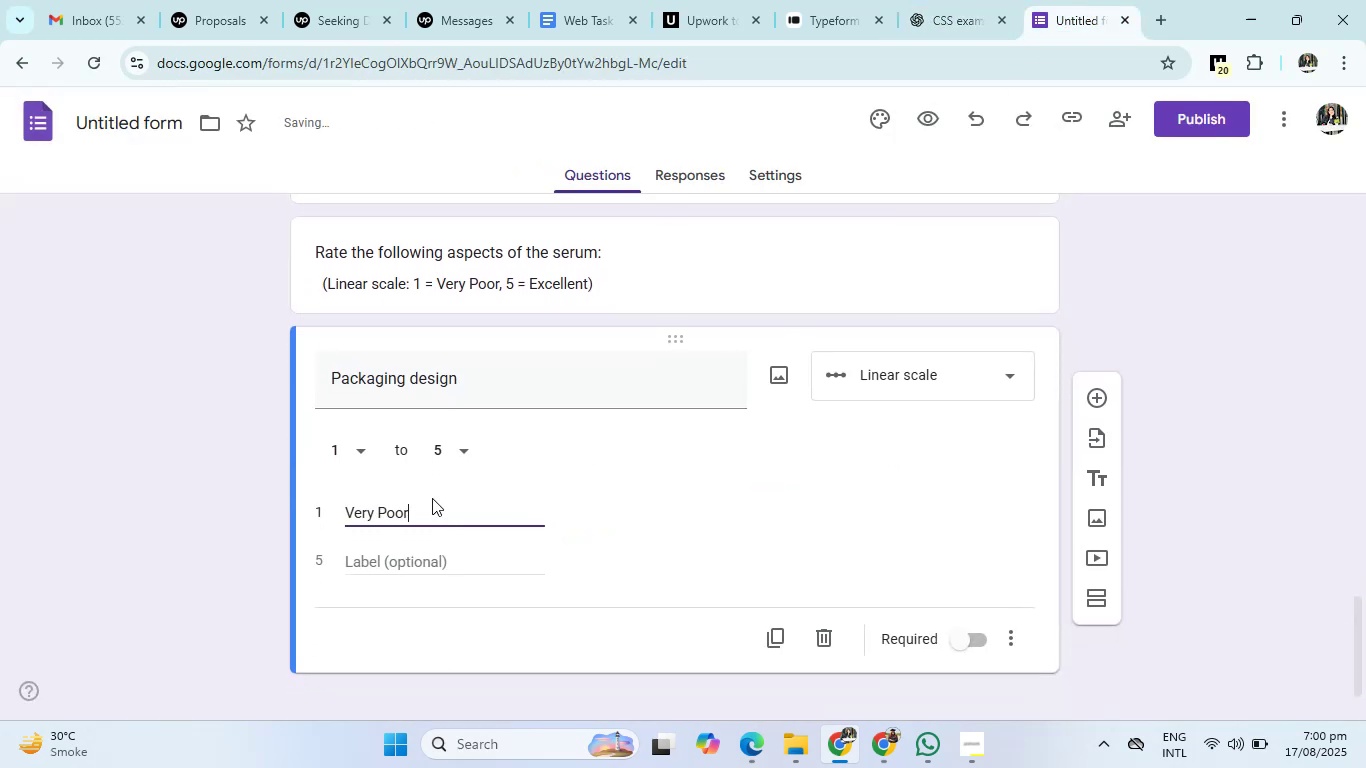 
type(Excellent)
key(Backspace)
key(Backspace)
key(Backspace)
key(Backspace)
key(Backspace)
key(Backspace)
key(Backspace)
key(Backspace)
key(Backspace)
 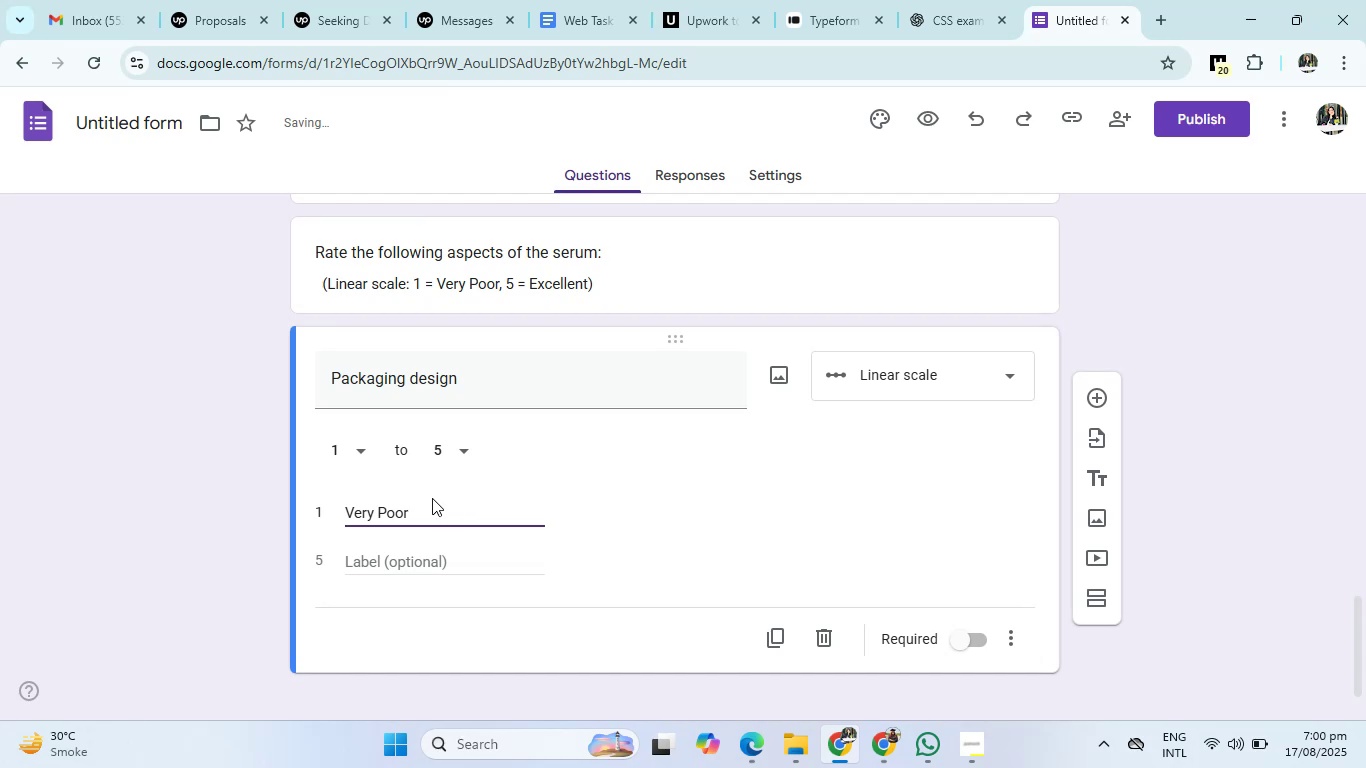 
key(Enter)
 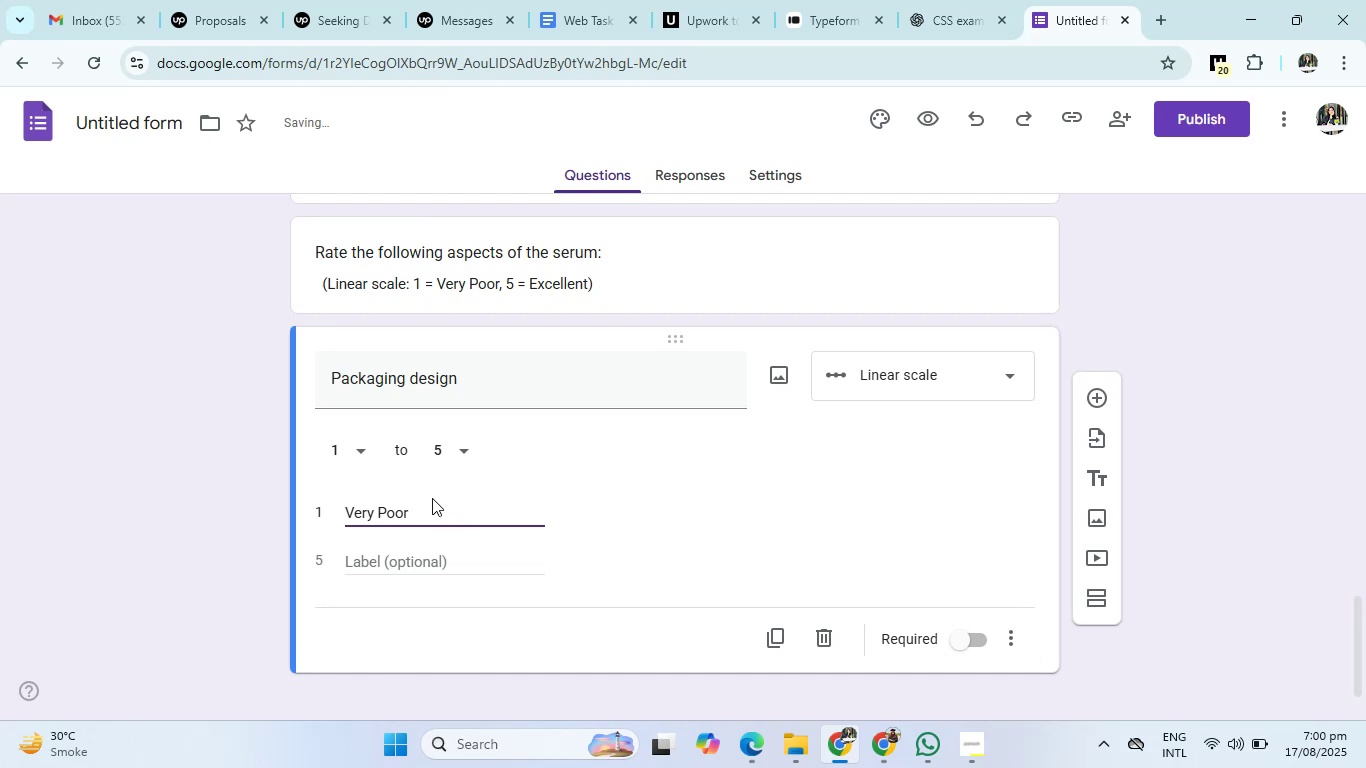 
key(Enter)
 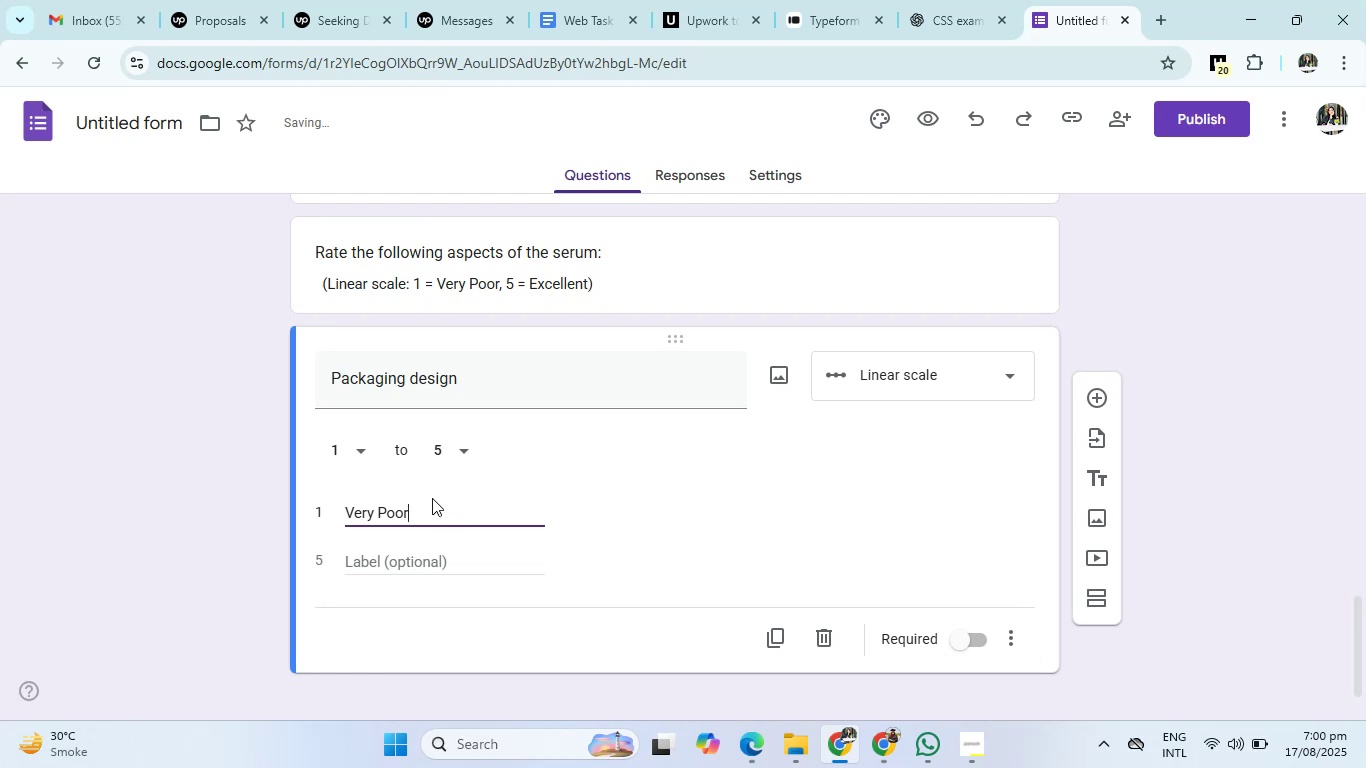 
key(Enter)
 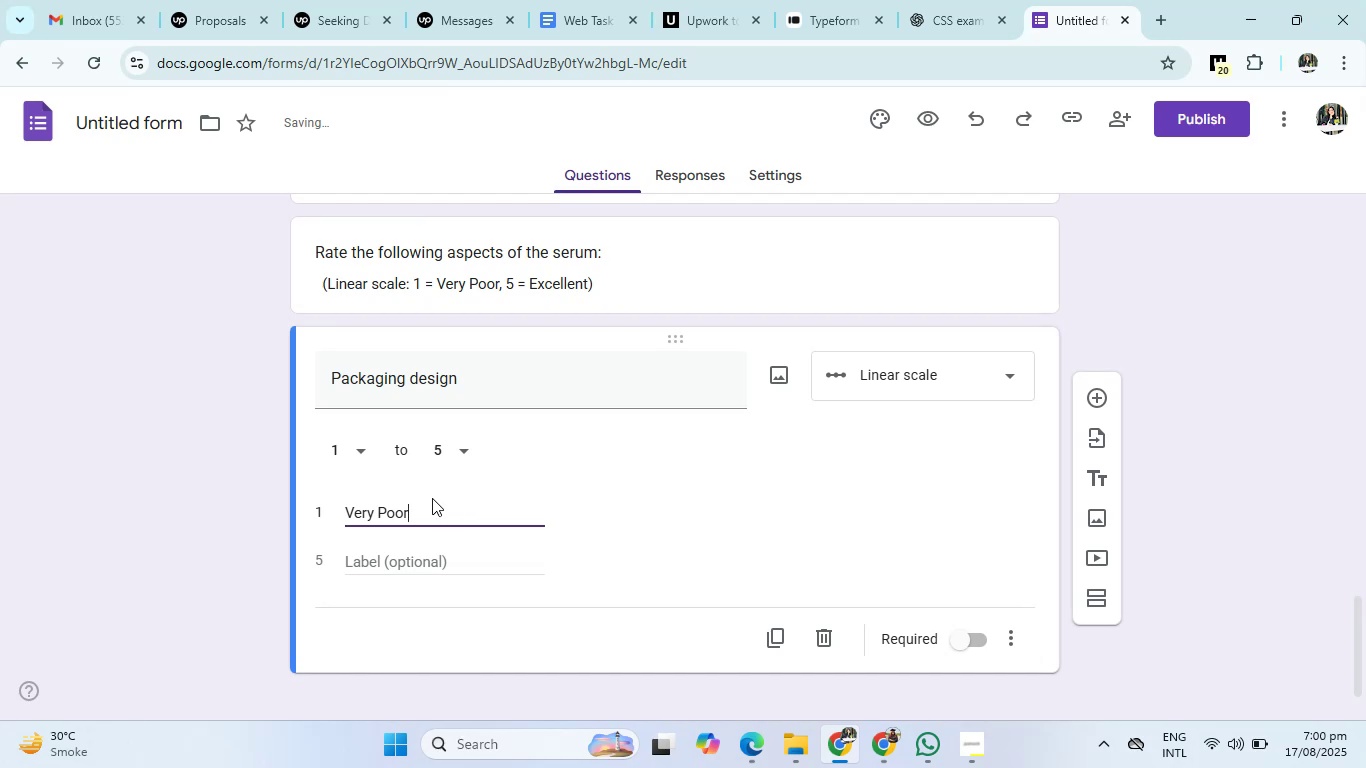 
key(Enter)
 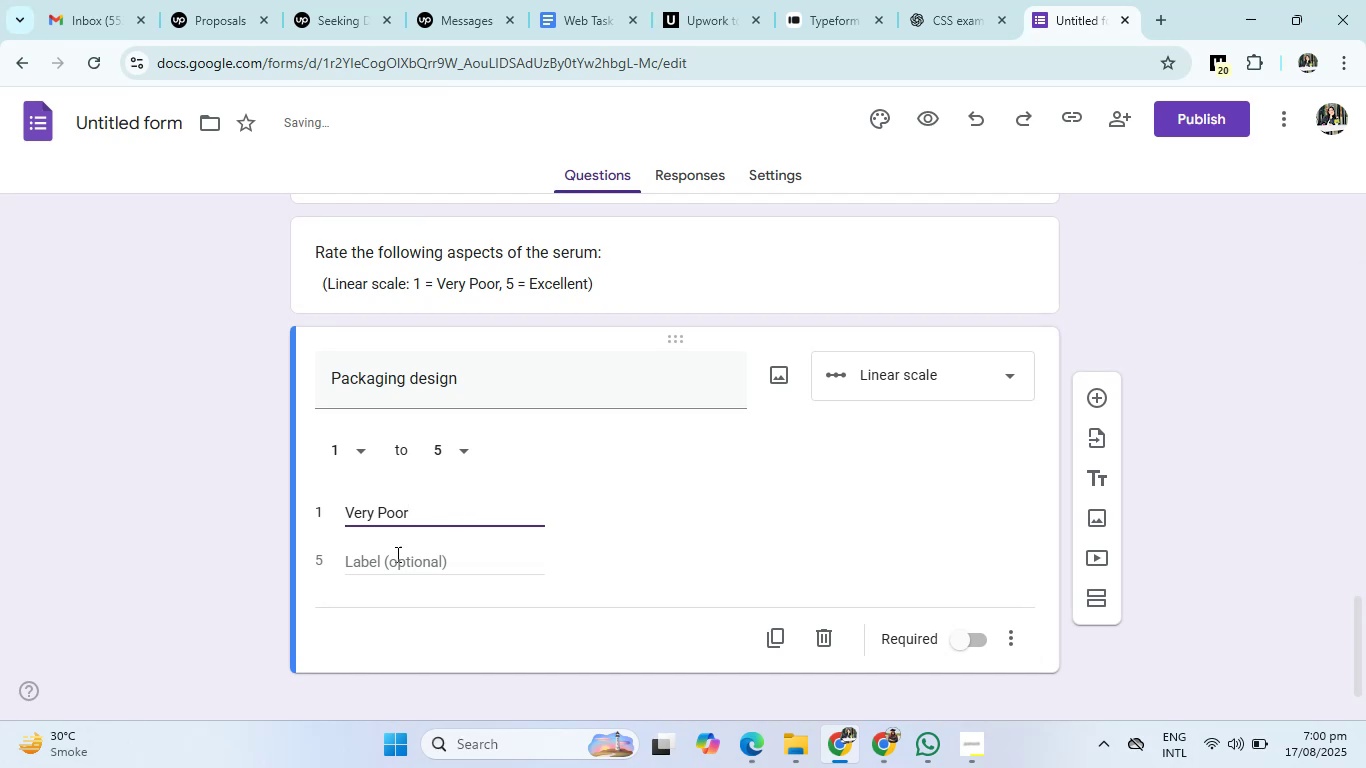 
left_click([394, 561])
 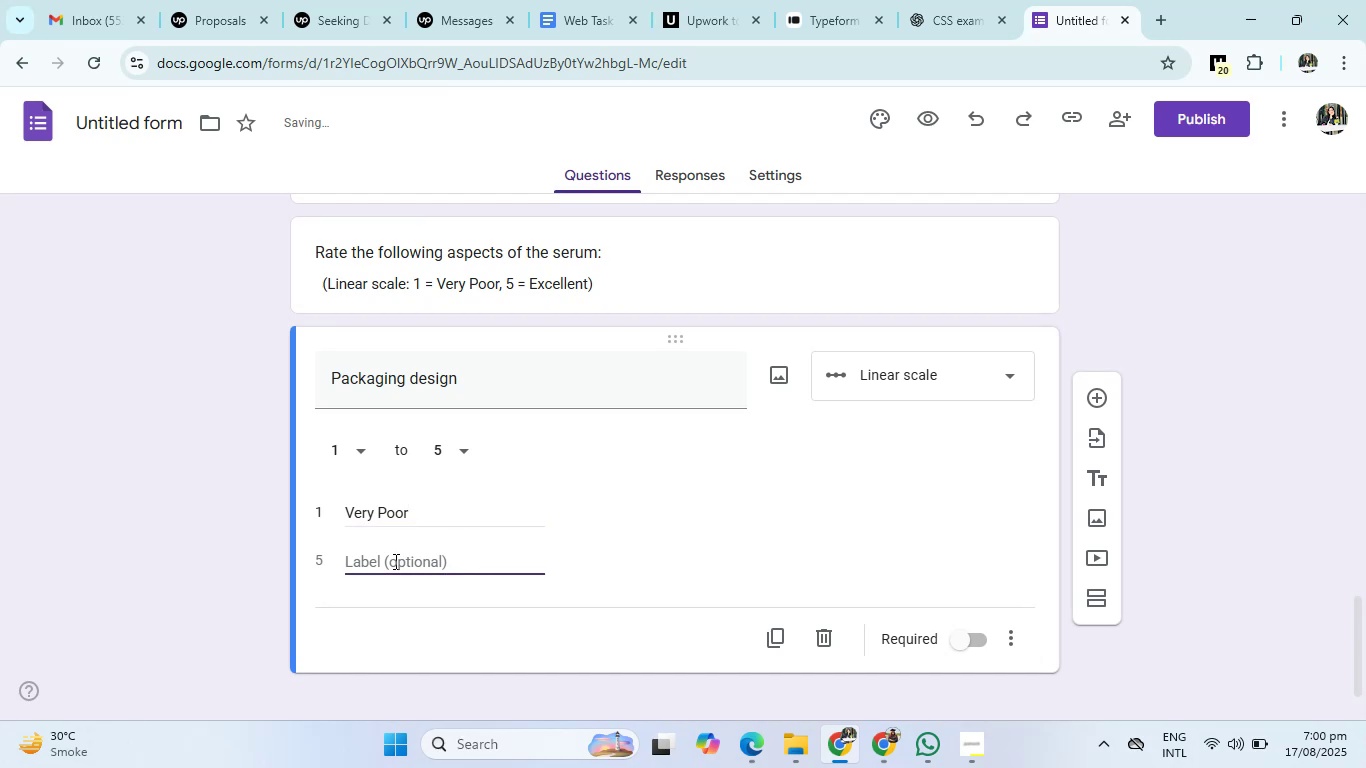 
type(Excellent)
 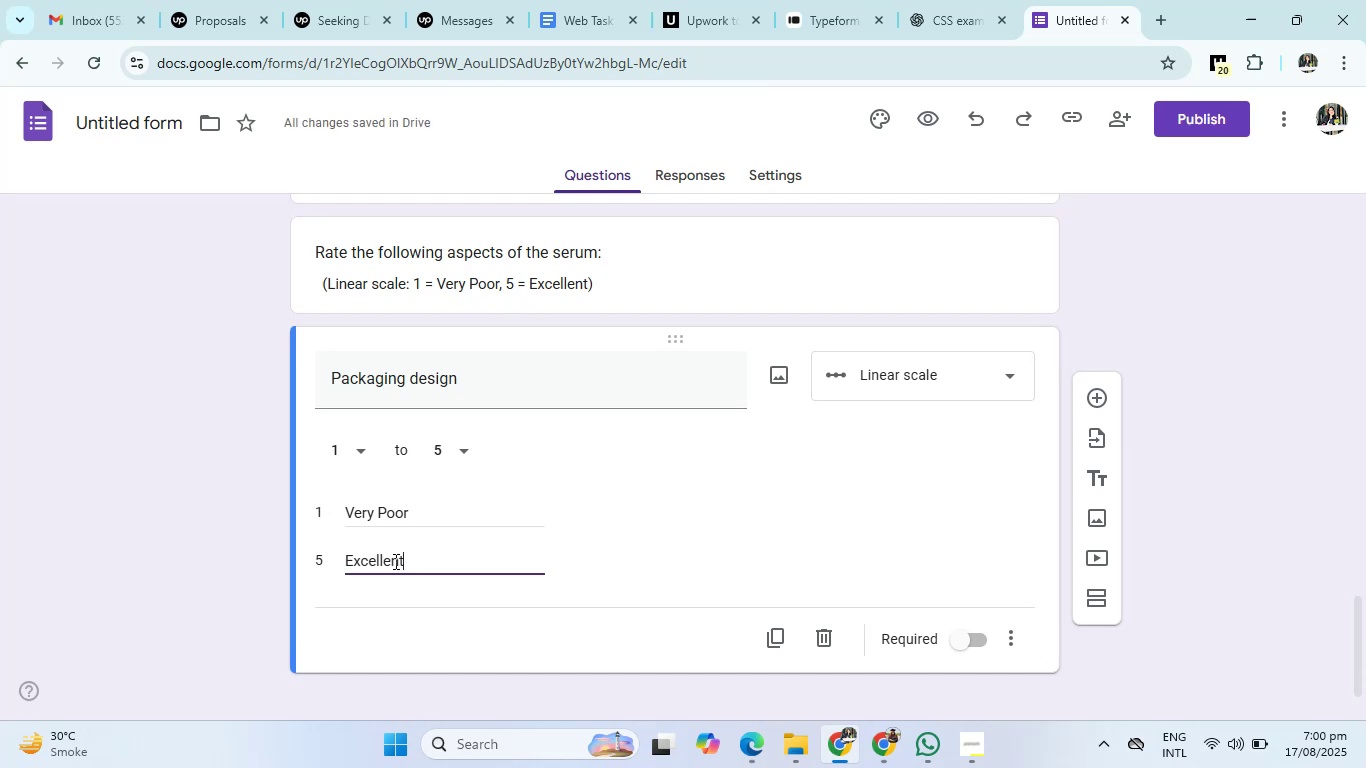 
wait(6.34)
 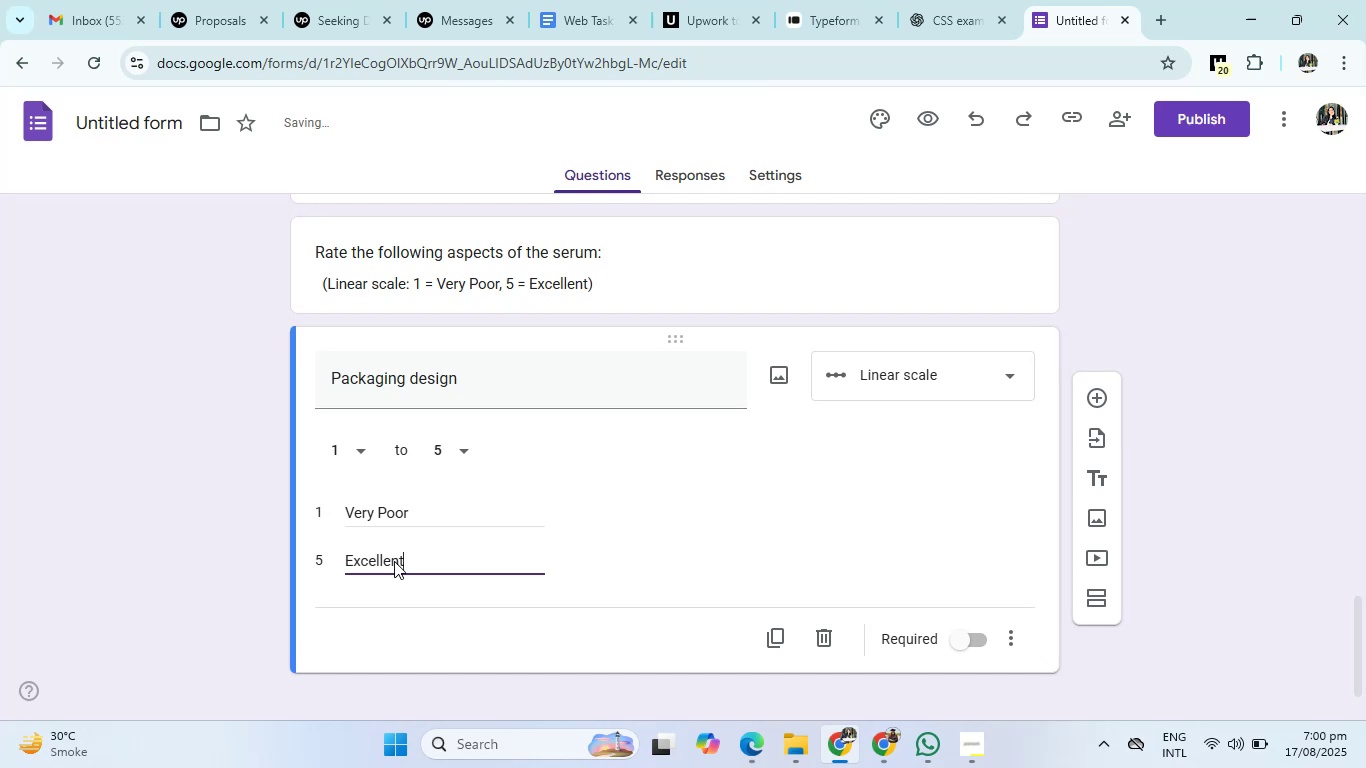 
left_click([1091, 402])
 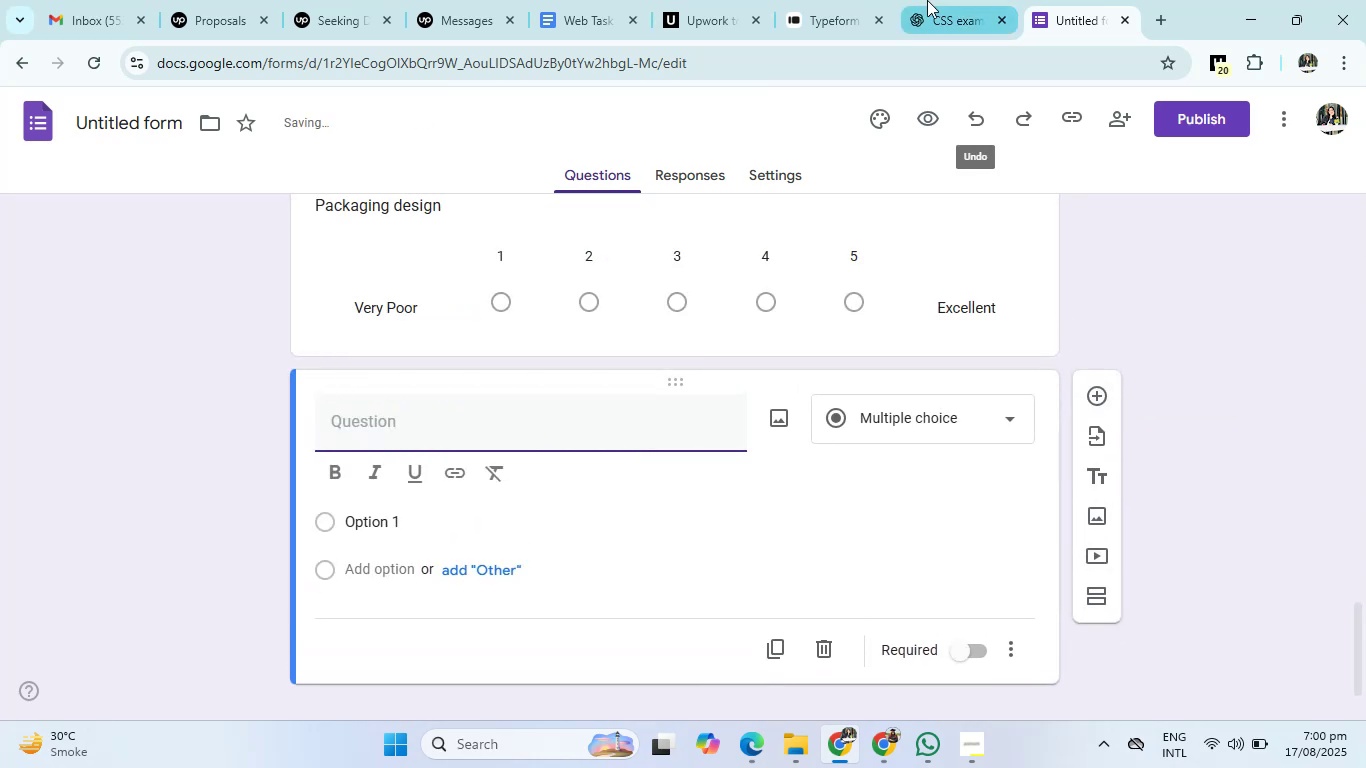 
left_click([927, 0])
 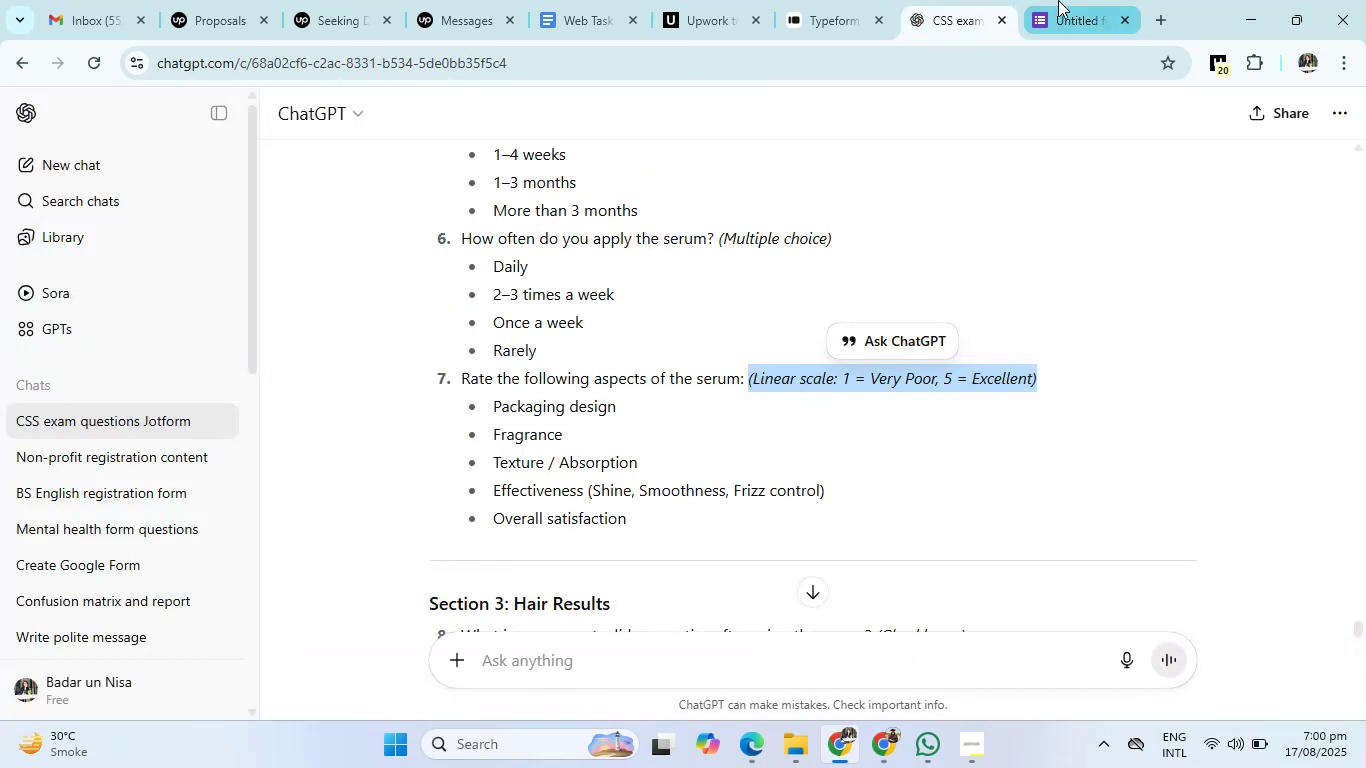 
left_click([1068, 0])
 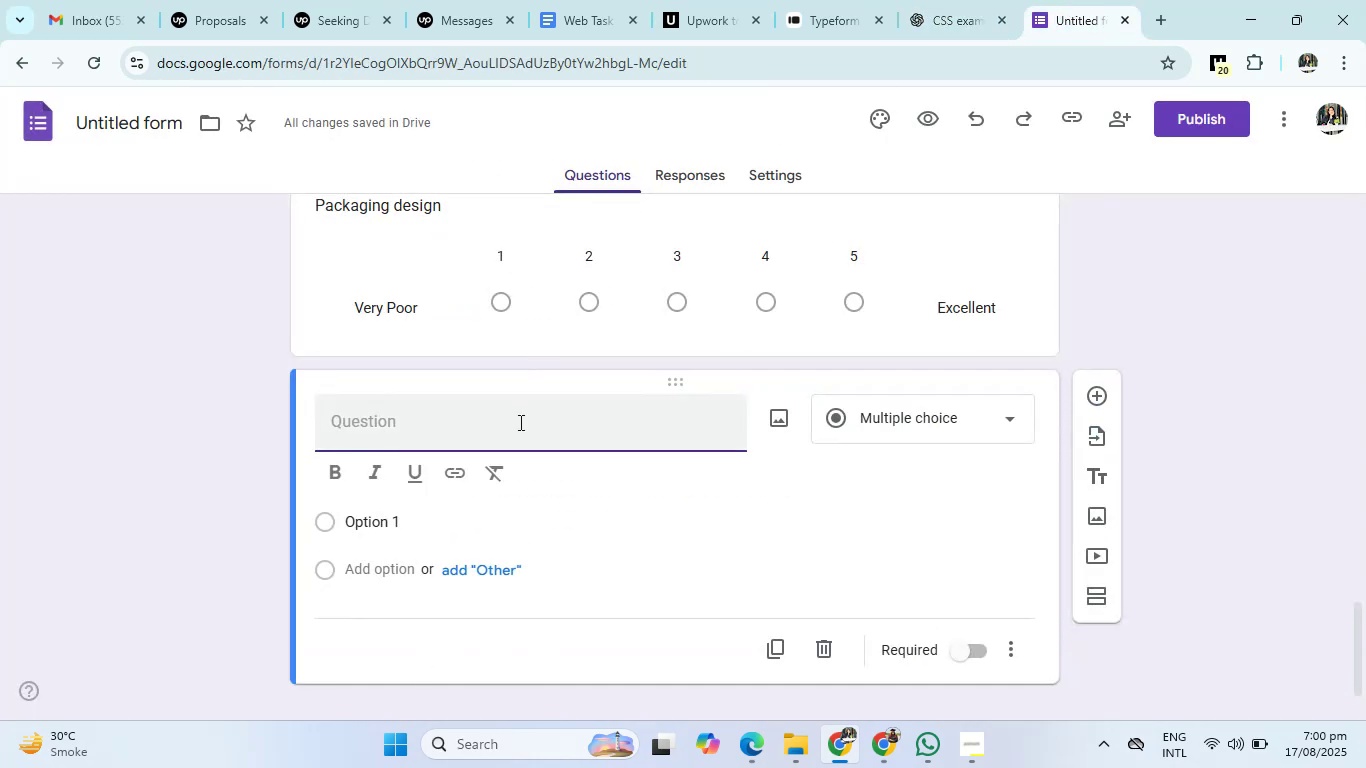 
left_click([519, 422])
 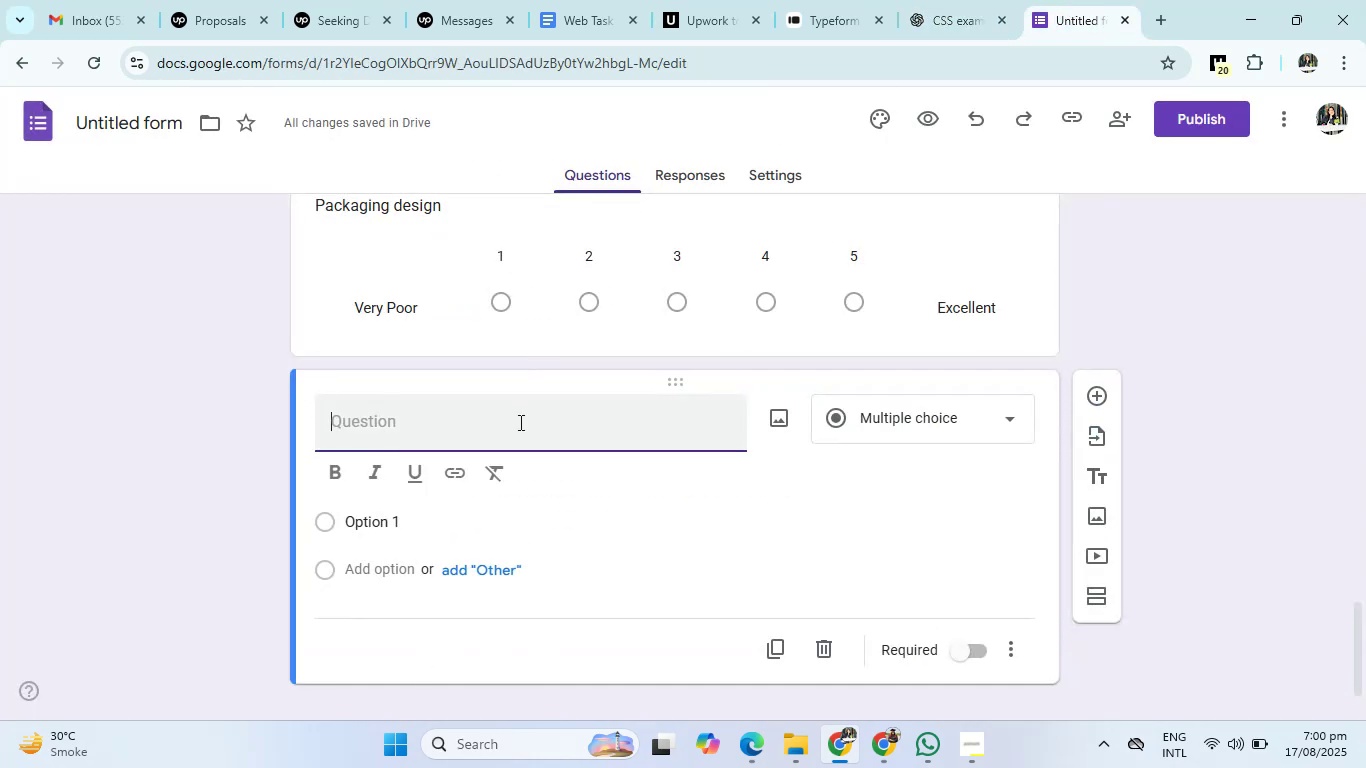 
type(frang)
key(Backspace)
key(Backspace)
key(Backspace)
key(Backspace)
key(Backspace)
type(frang)
key(Backspace)
key(Backspace)
key(Backspace)
key(Backspace)
key(Backspace)
type(Frangnance)
 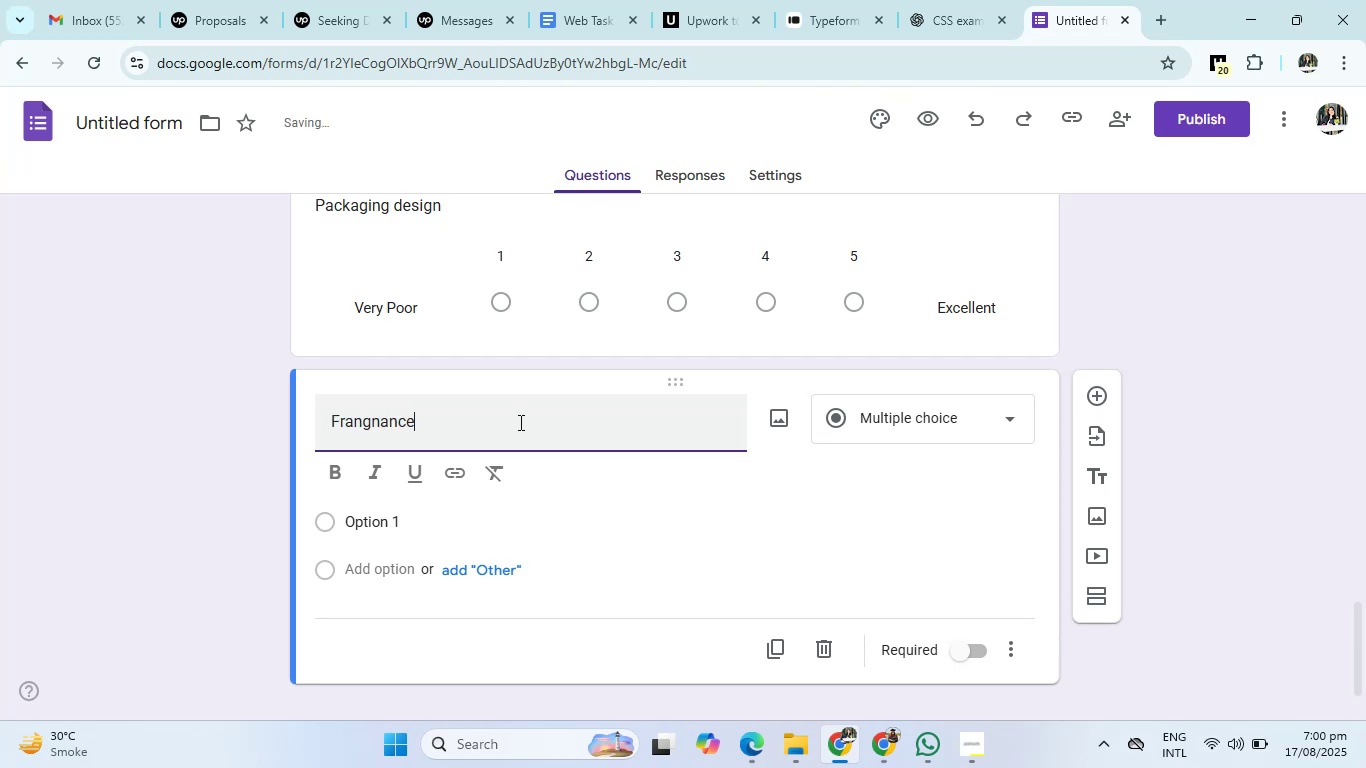 
left_click([988, 0])
 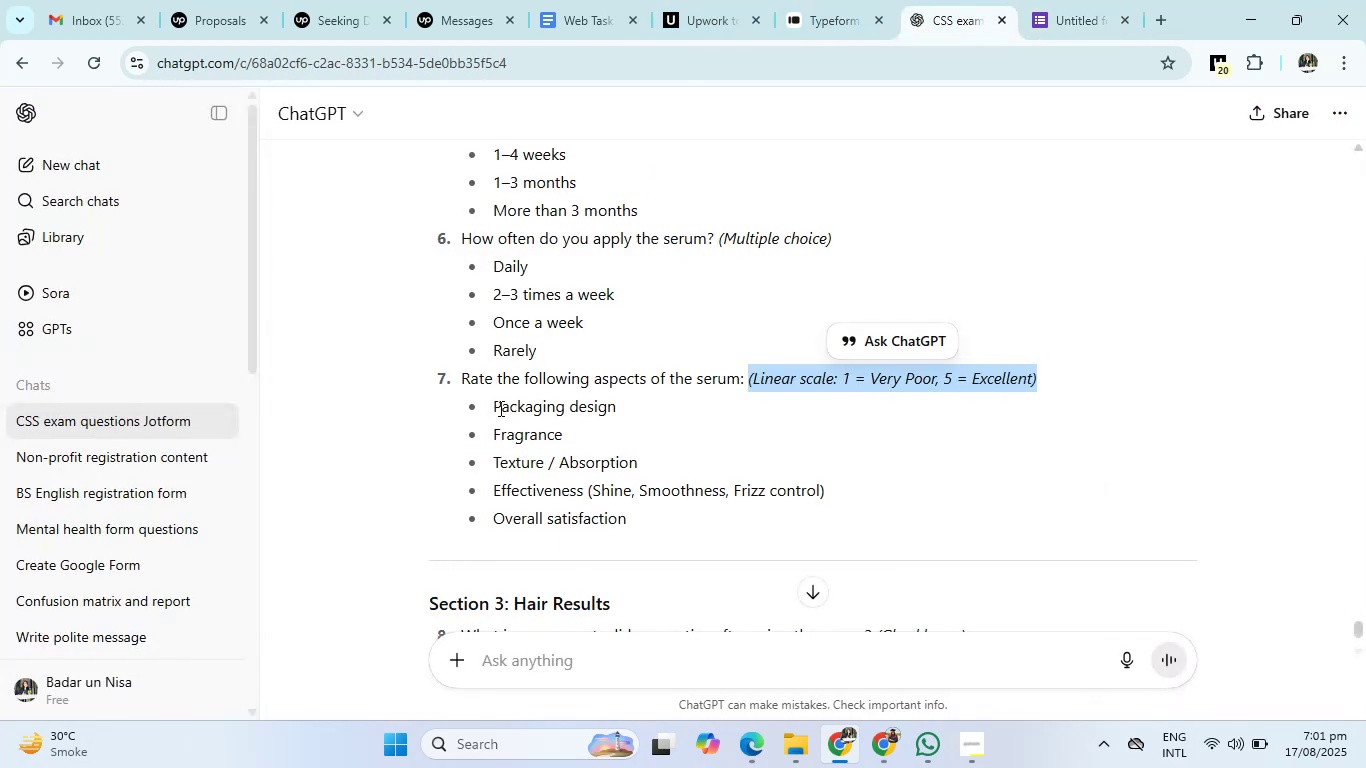 
left_click_drag(start_coordinate=[494, 404], to_coordinate=[587, 455])
 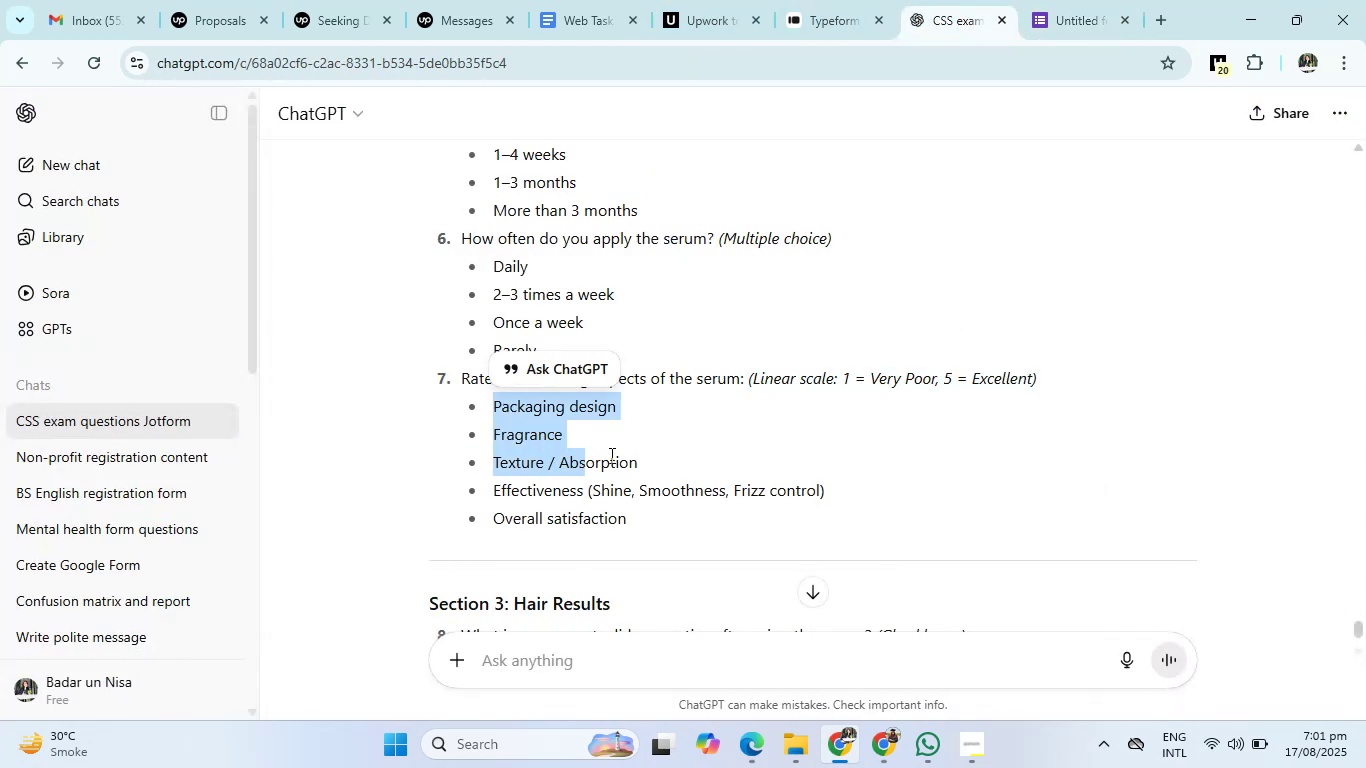 
left_click([612, 454])
 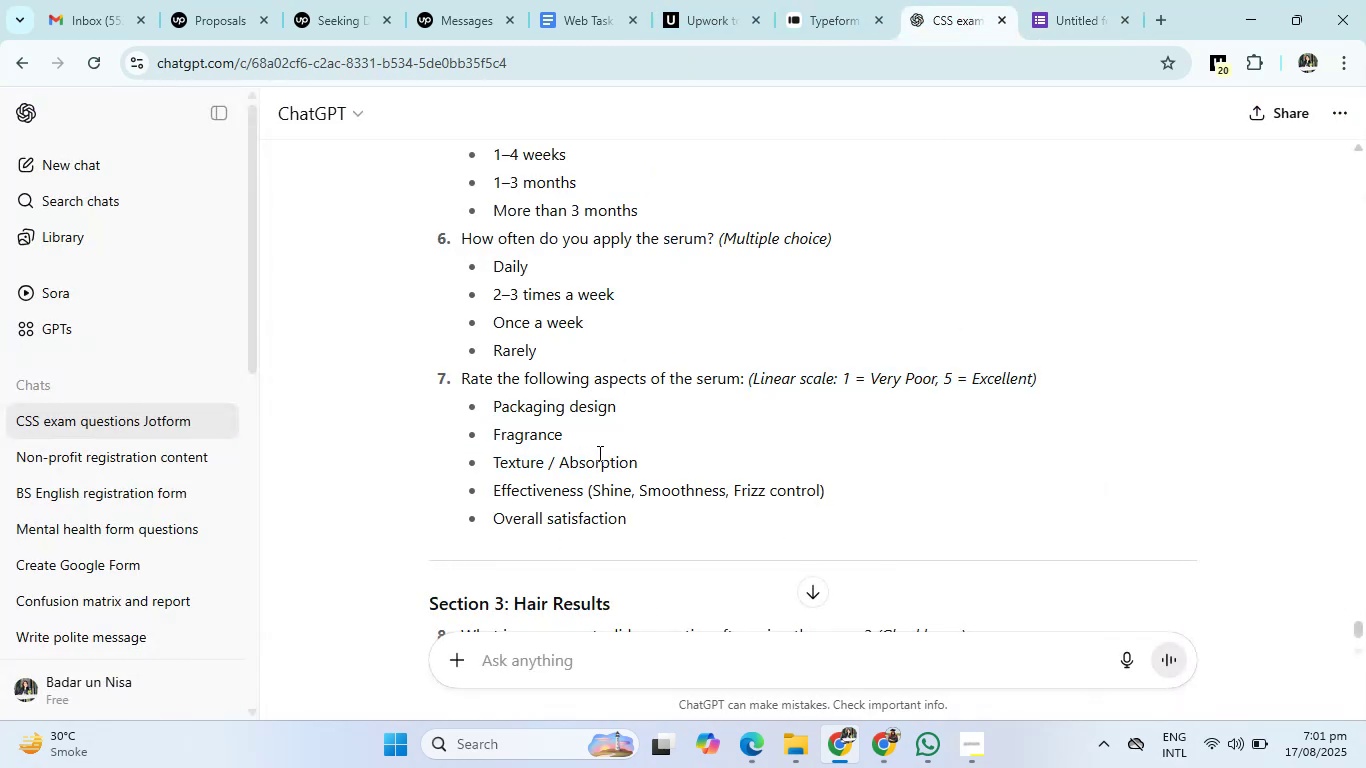 
left_click_drag(start_coordinate=[574, 433], to_coordinate=[473, 442])
 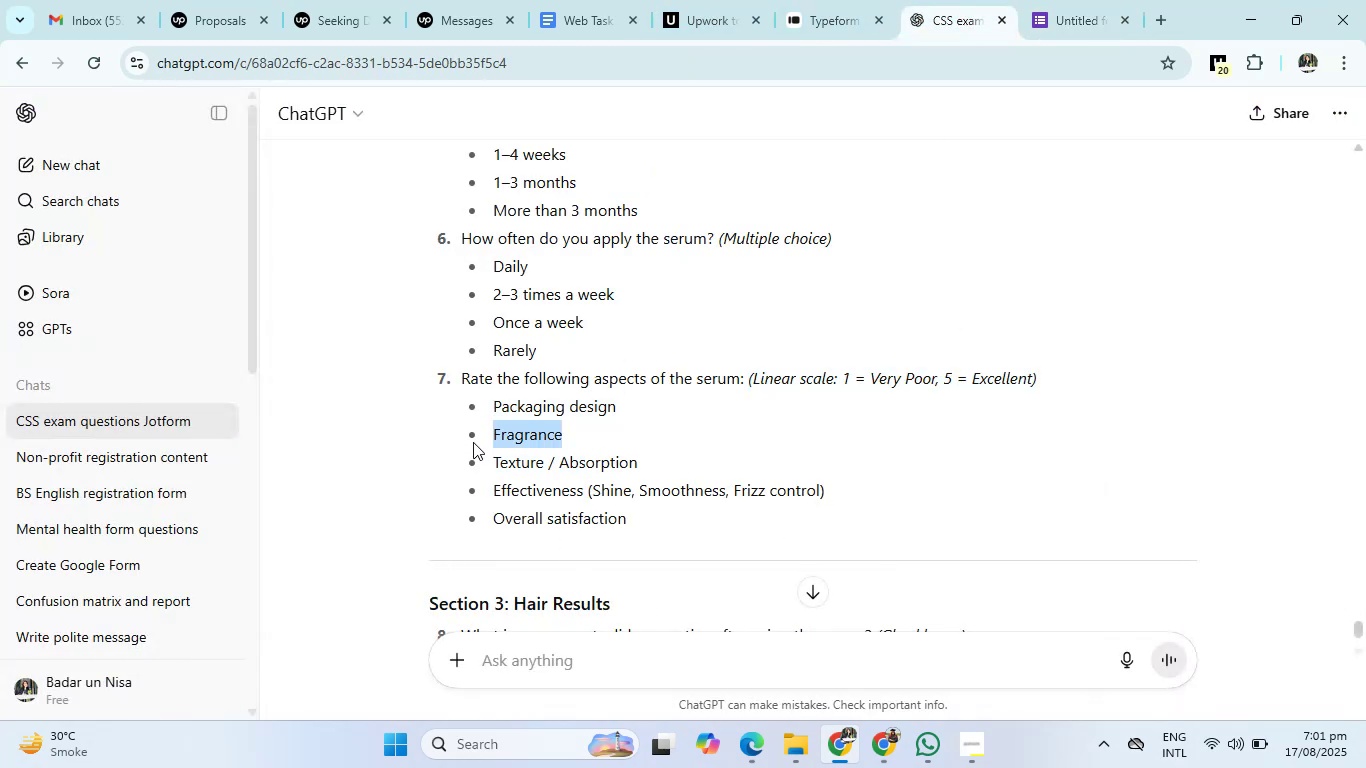 
key(Control+C)
 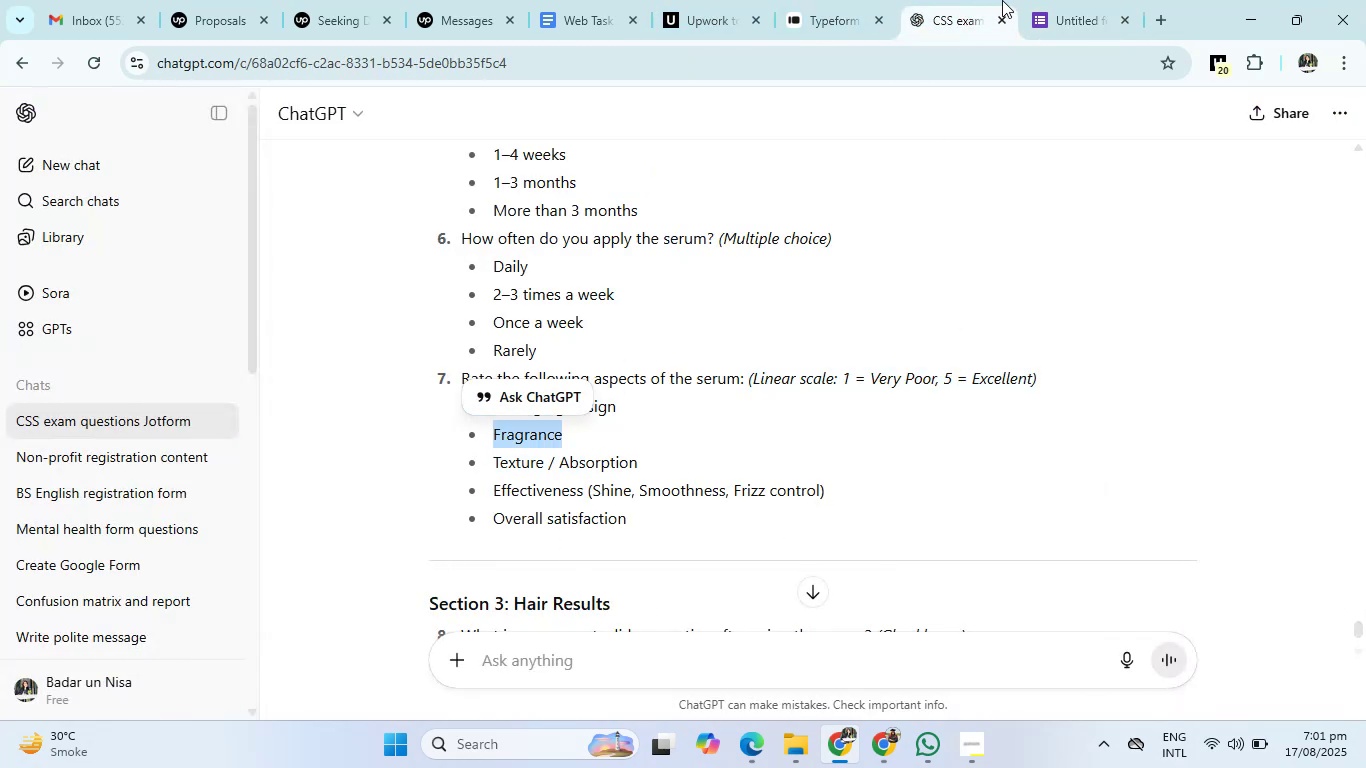 
left_click([1056, 0])
 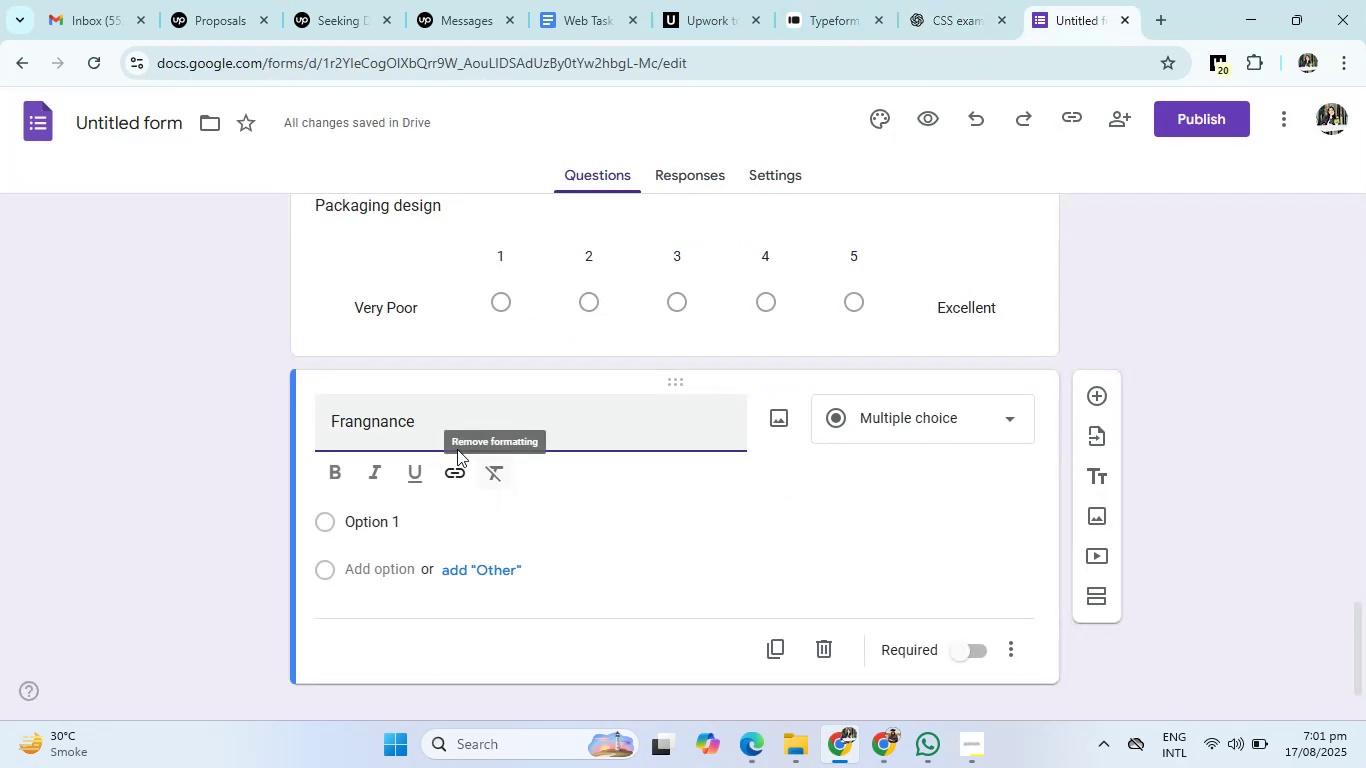 
left_click_drag(start_coordinate=[439, 408], to_coordinate=[234, 427])
 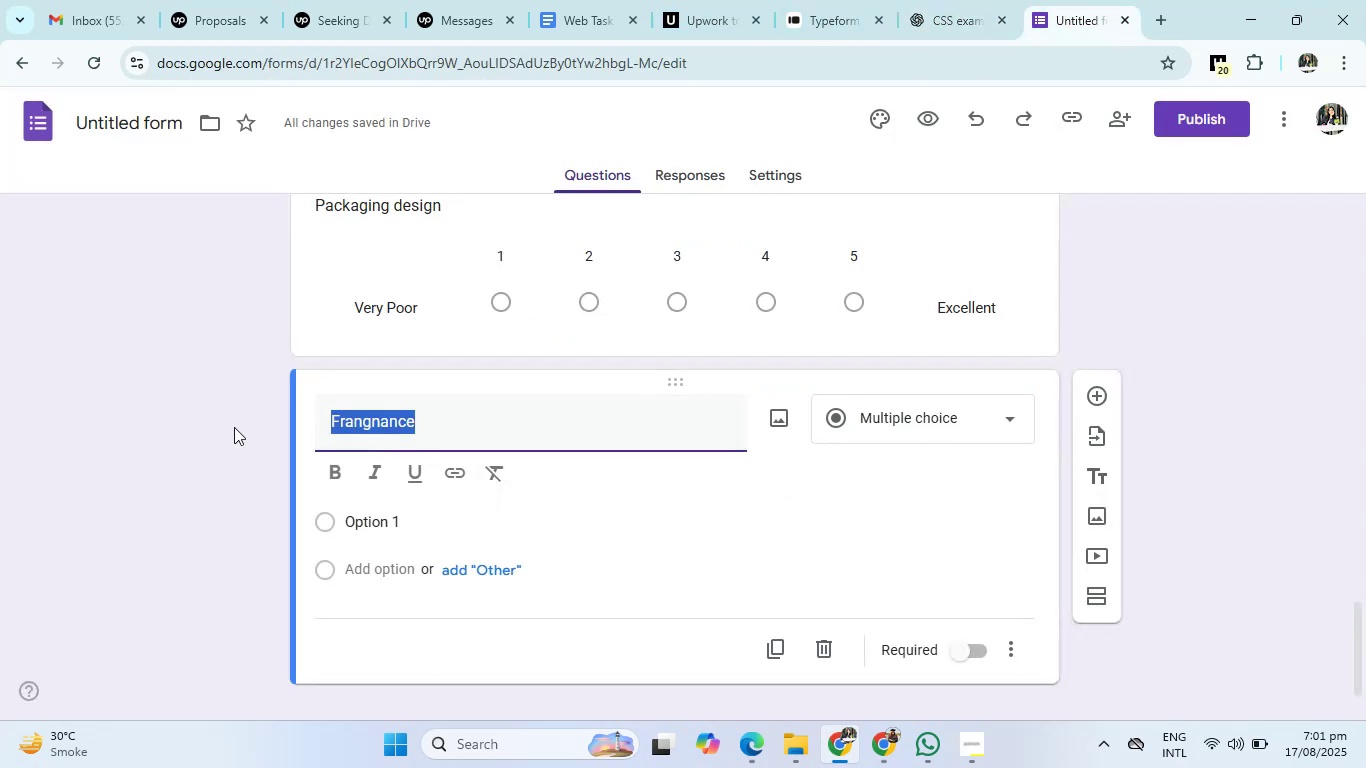 
key(Control+V)
 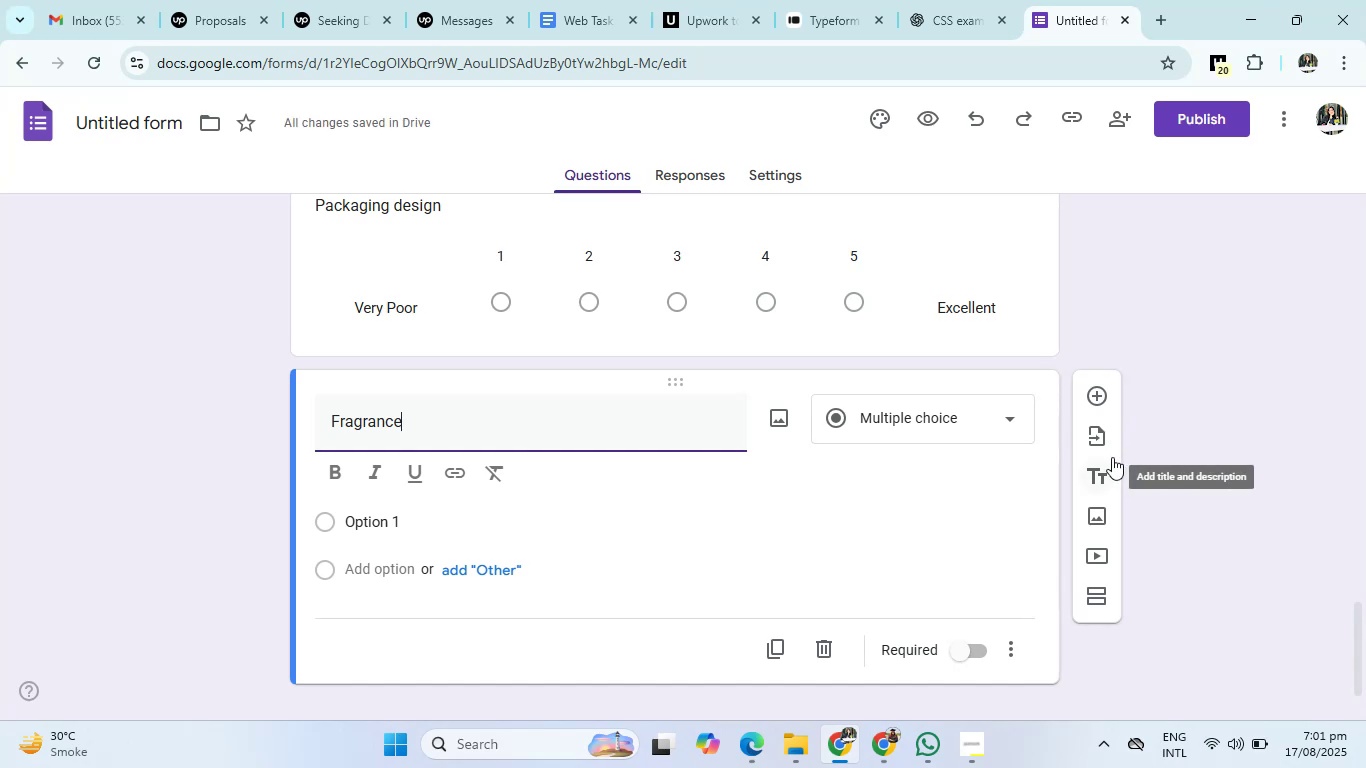 
wait(8.75)
 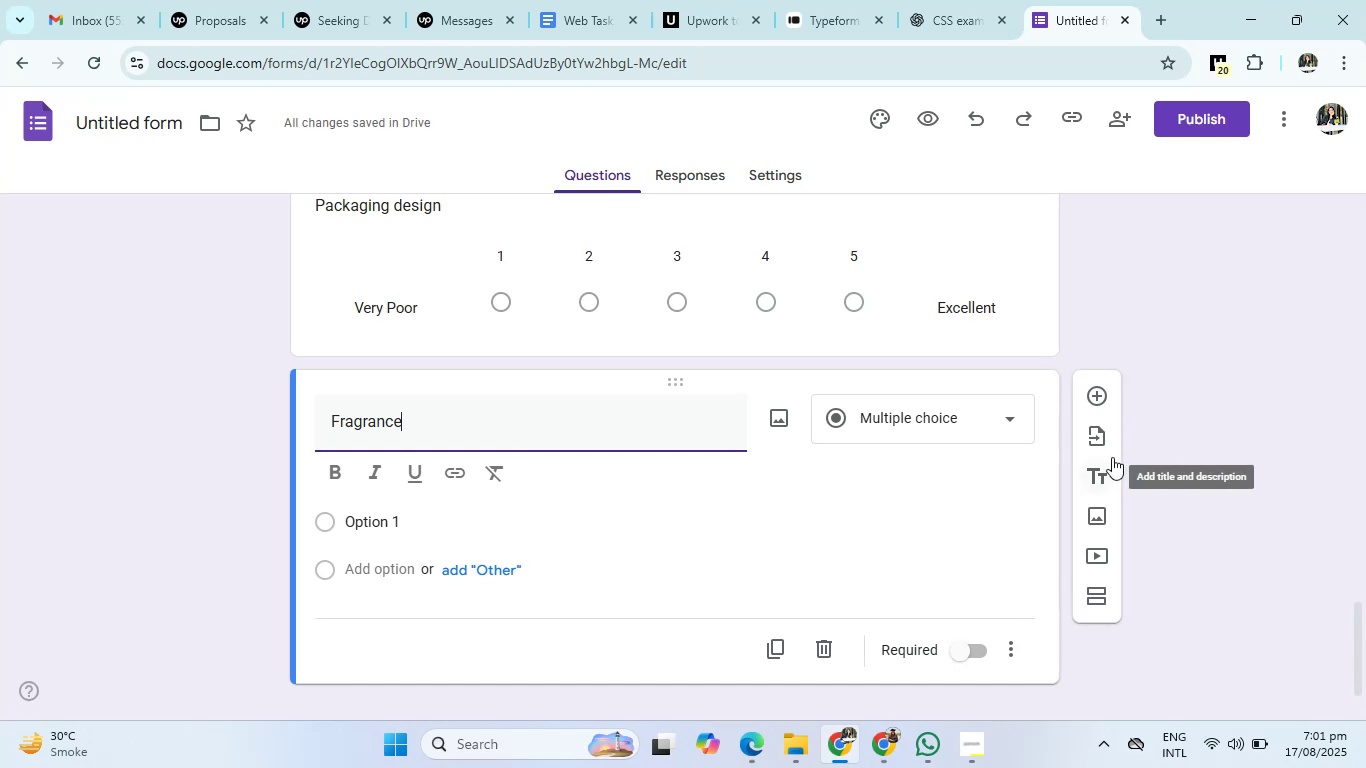 
left_click([897, 429])
 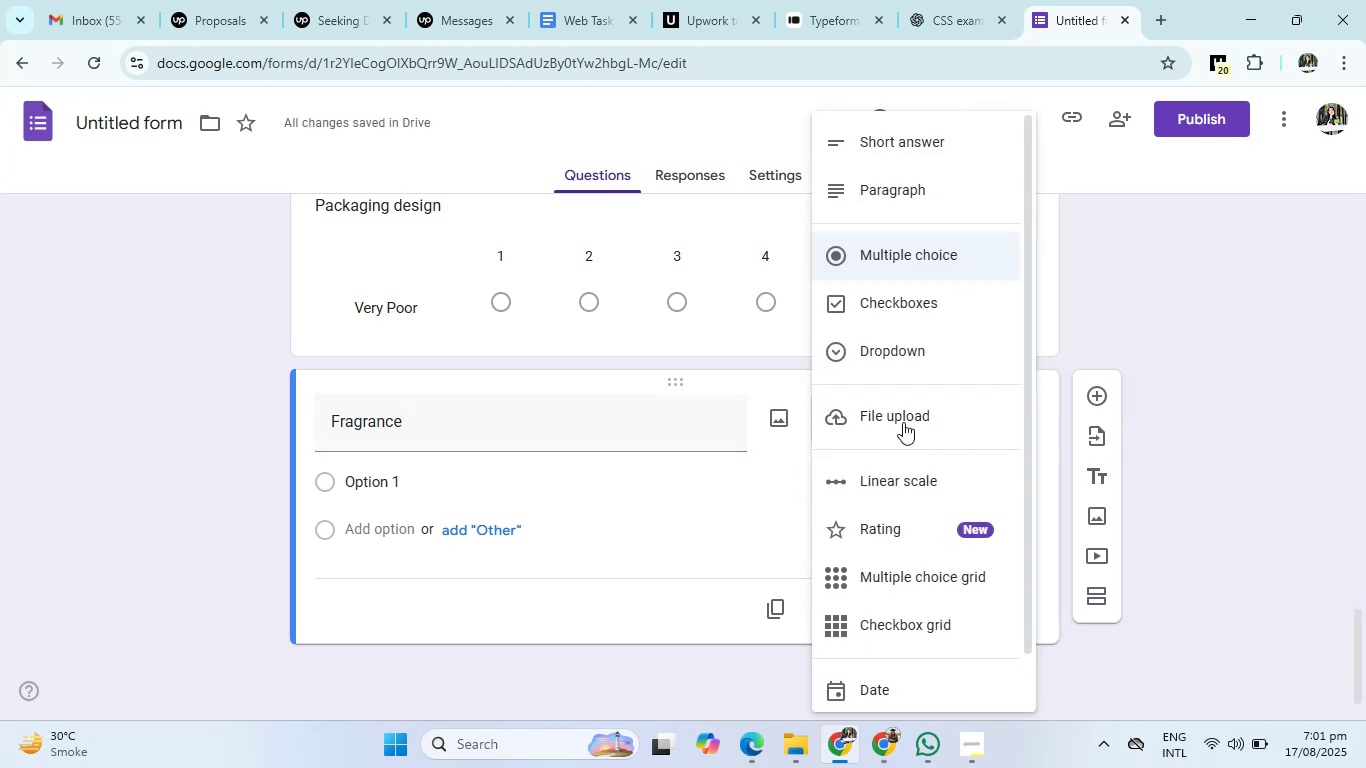 
left_click([897, 490])
 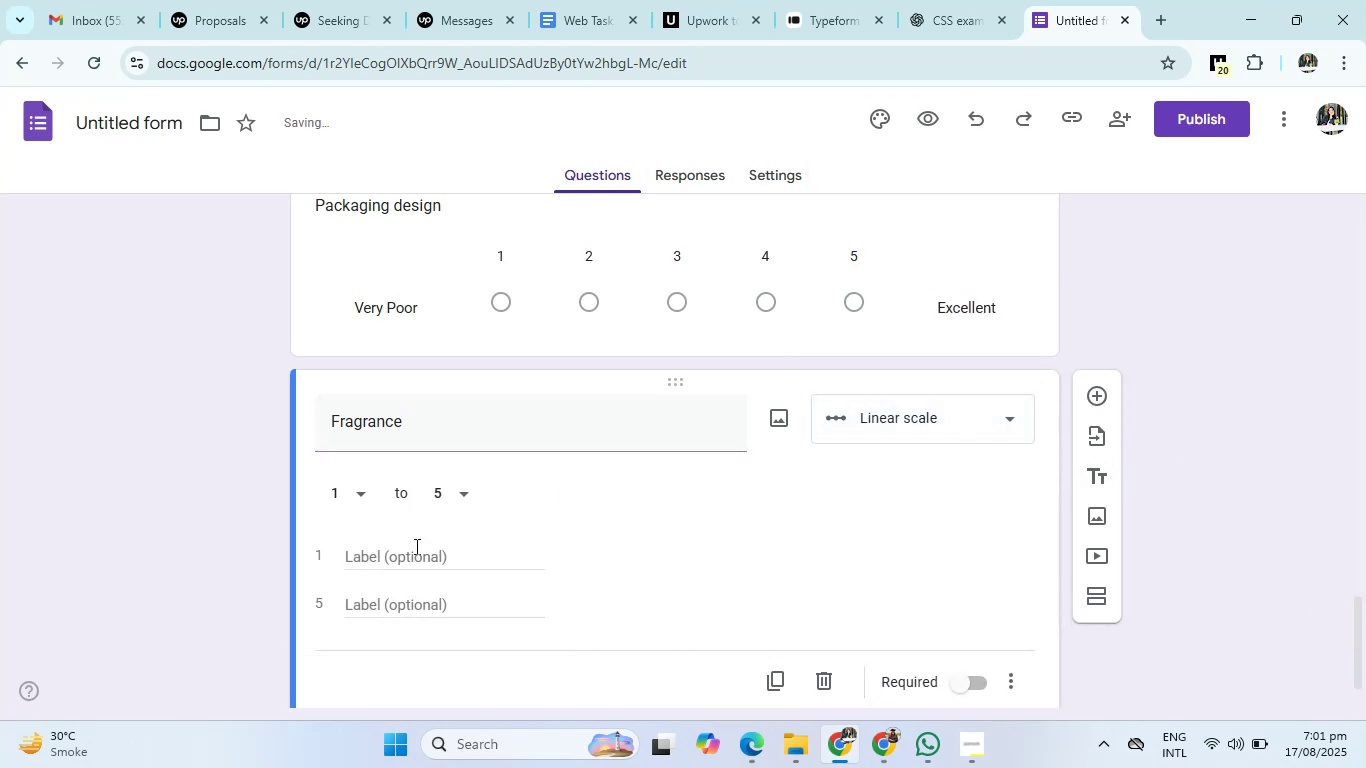 
left_click([396, 555])
 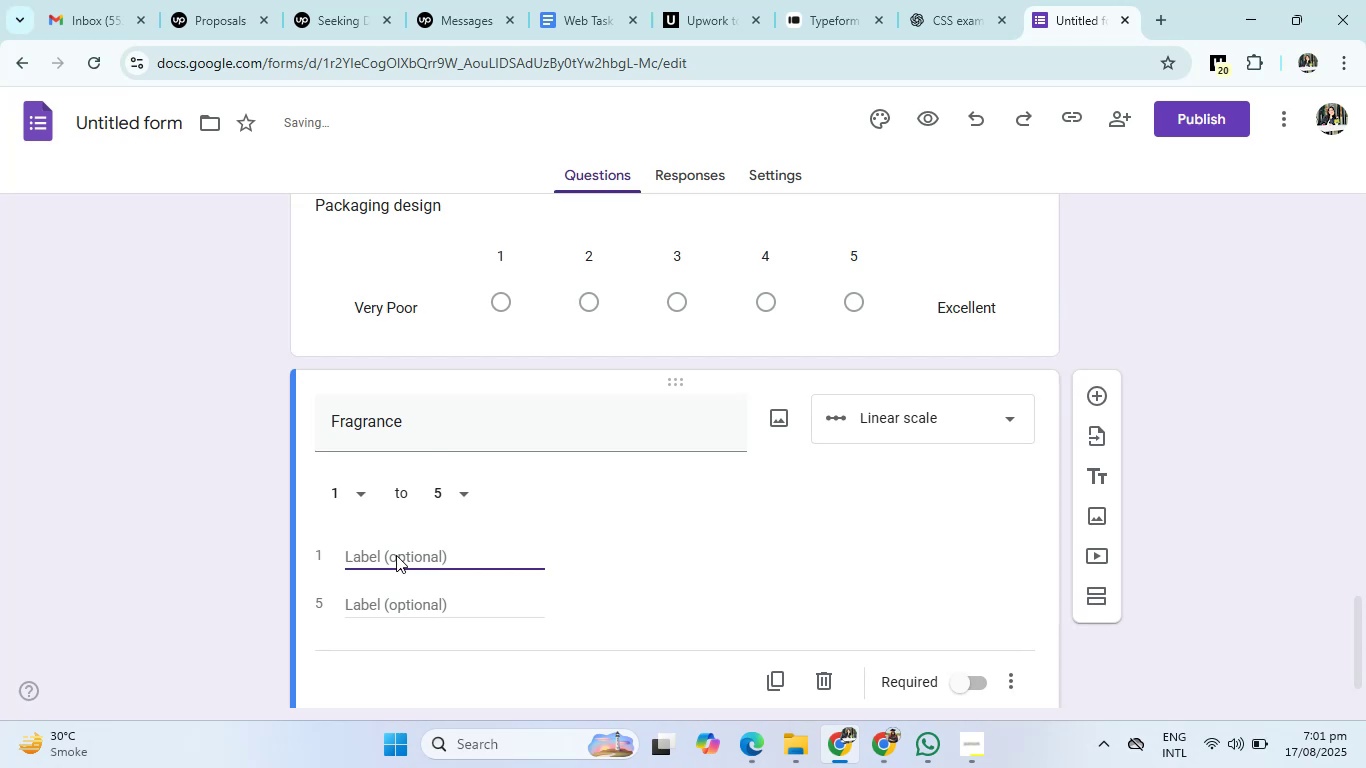 
type(Very Poor)
 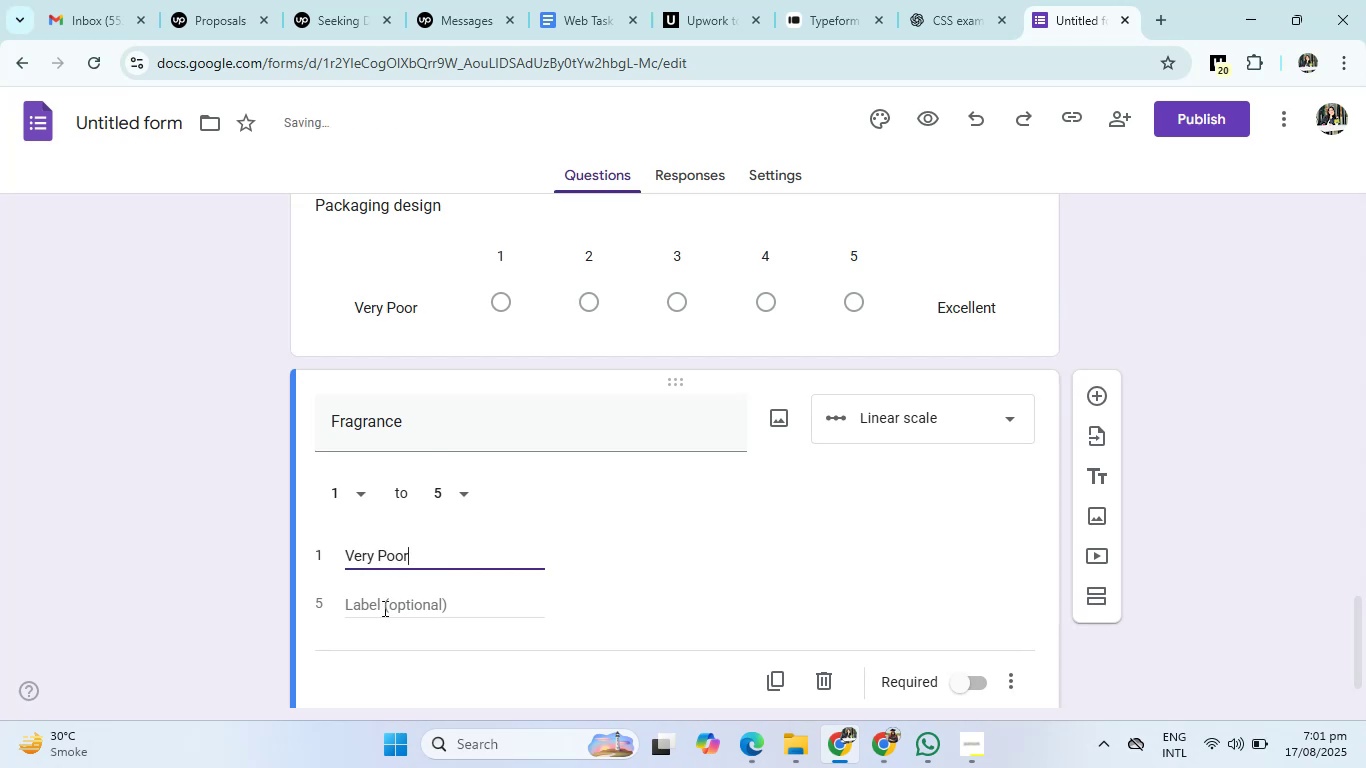 
left_click([383, 601])
 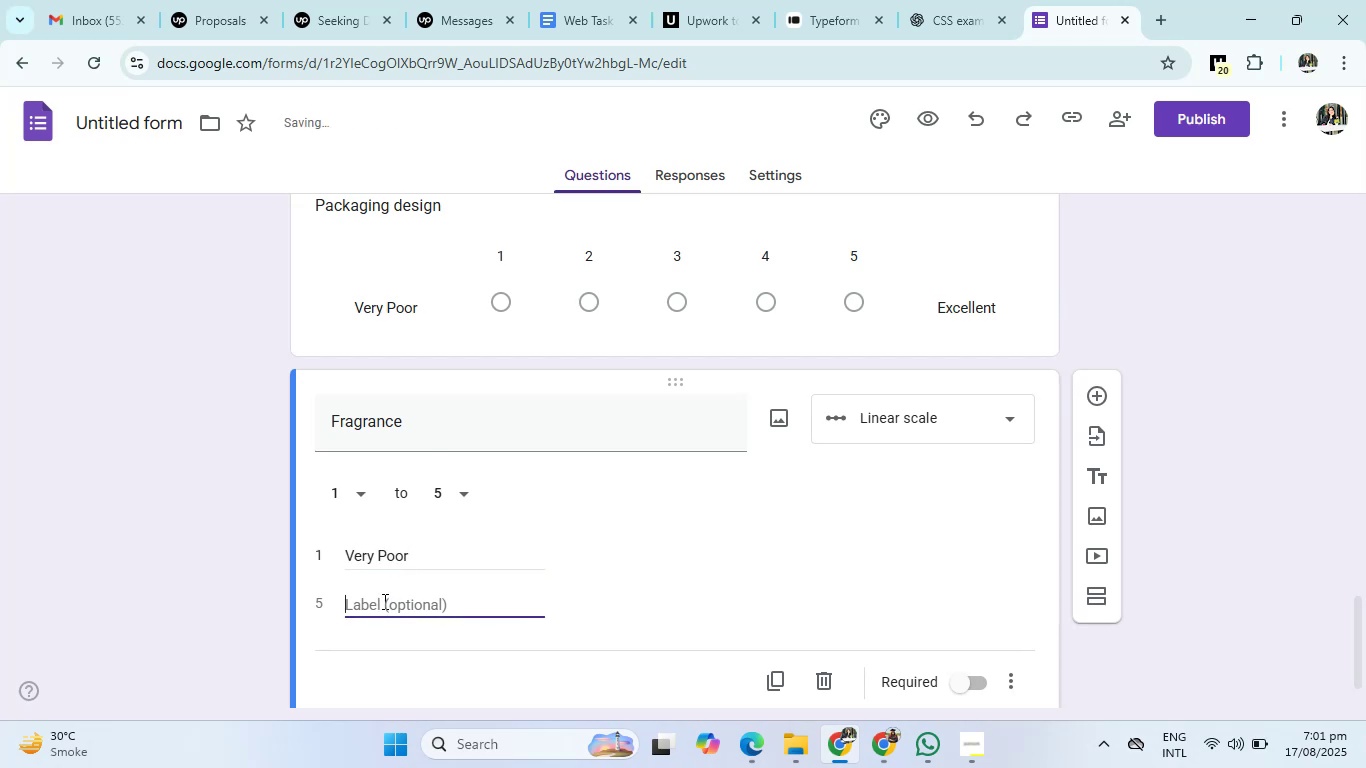 
type(Excellent)
 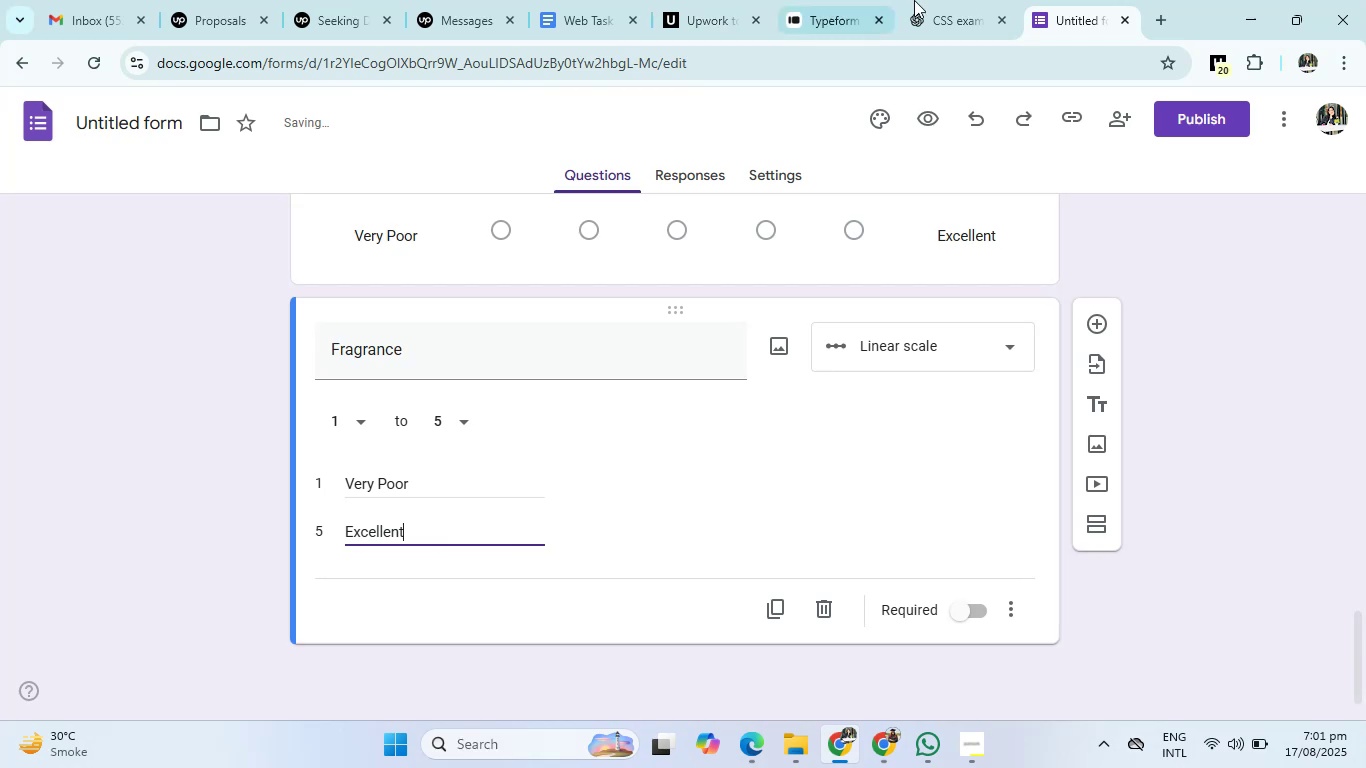 
left_click([925, 0])
 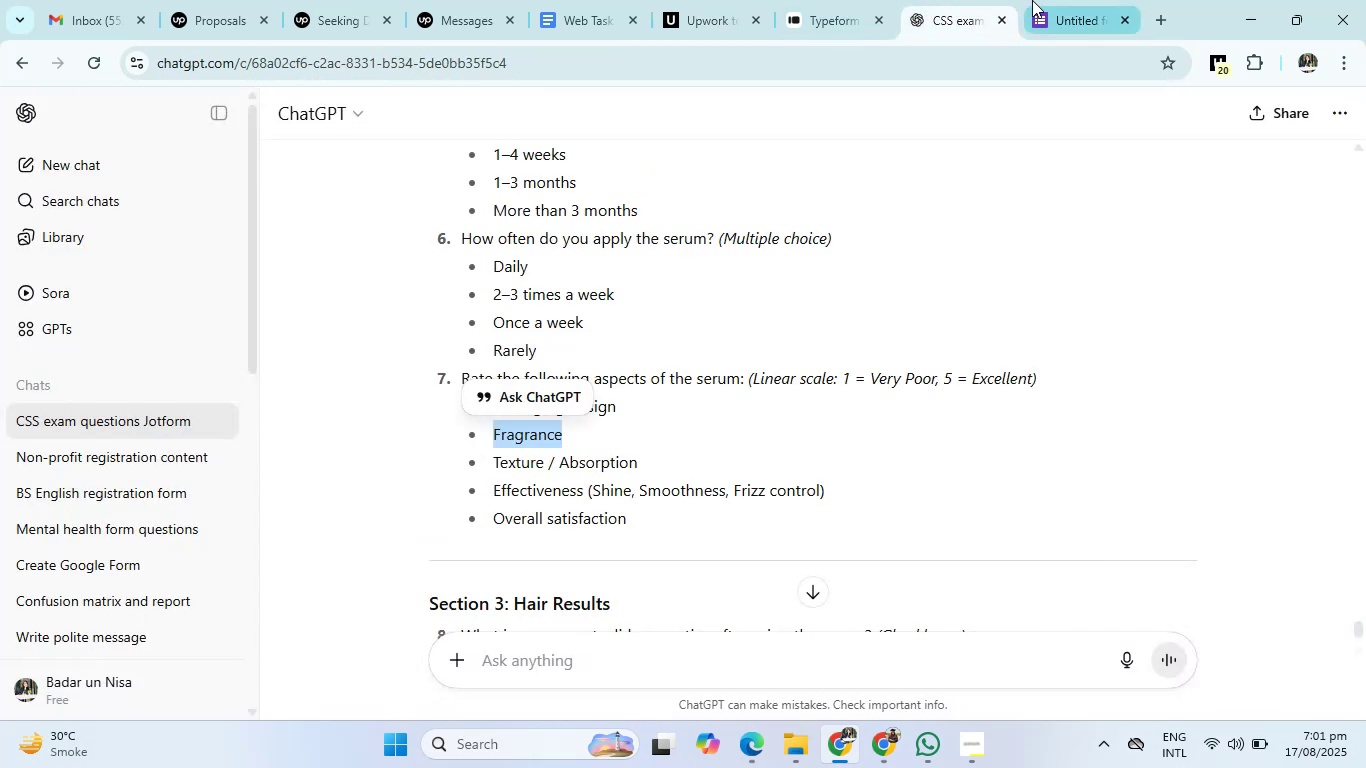 
left_click([1051, 0])
 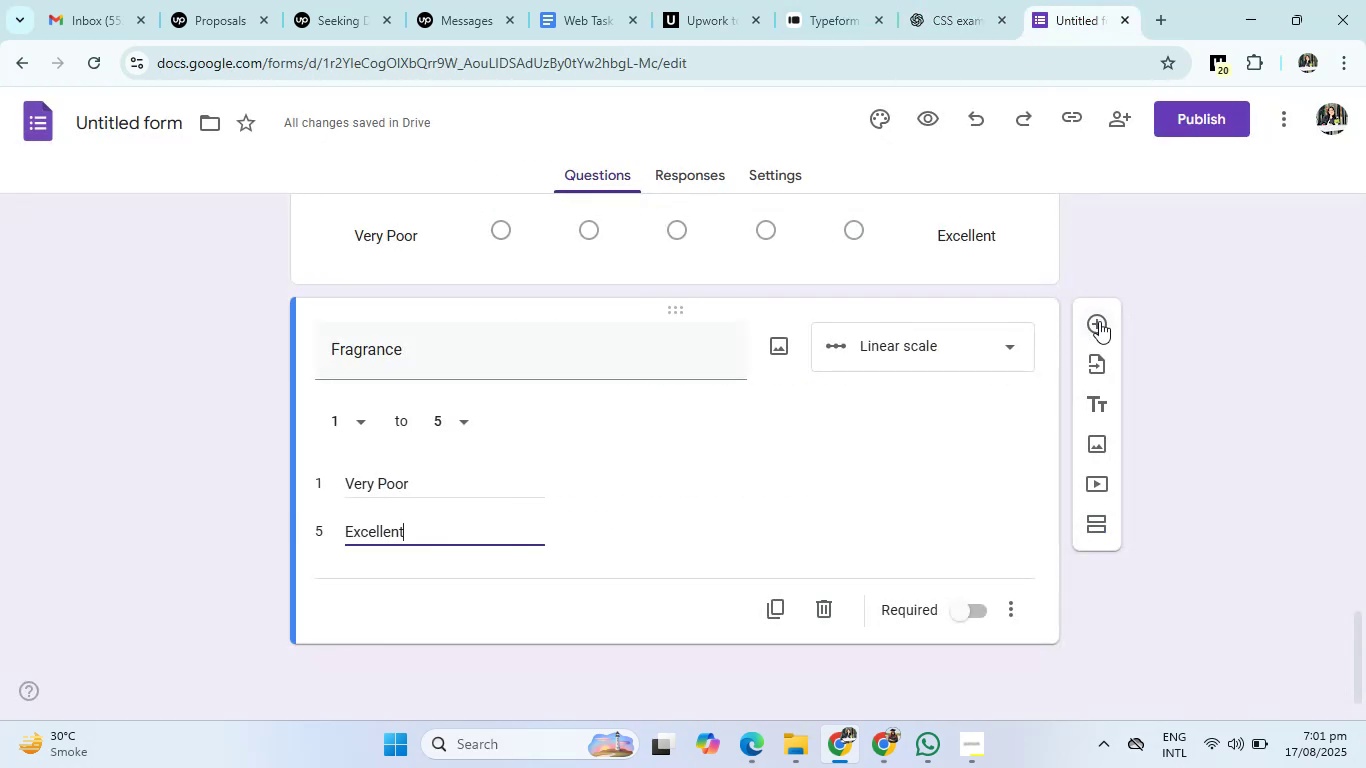 
left_click([1098, 321])
 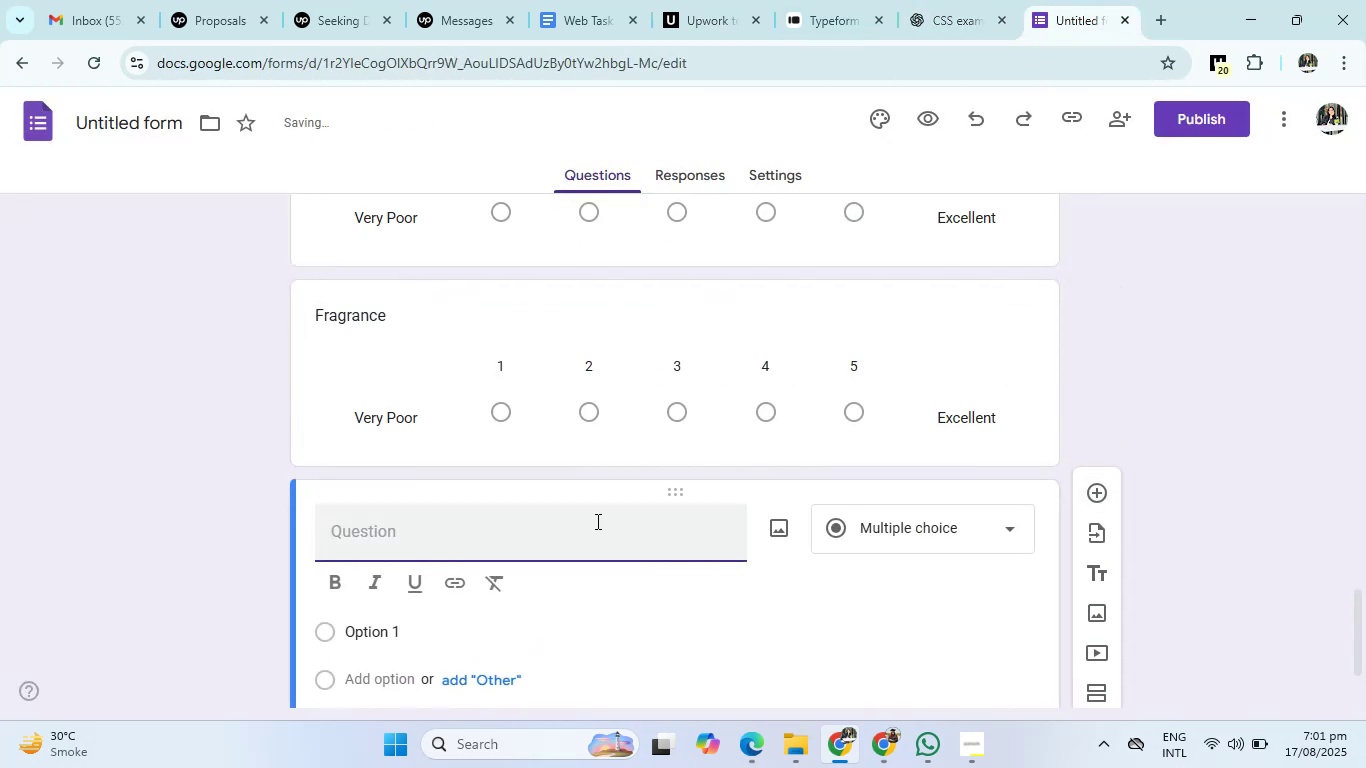 
left_click([596, 520])
 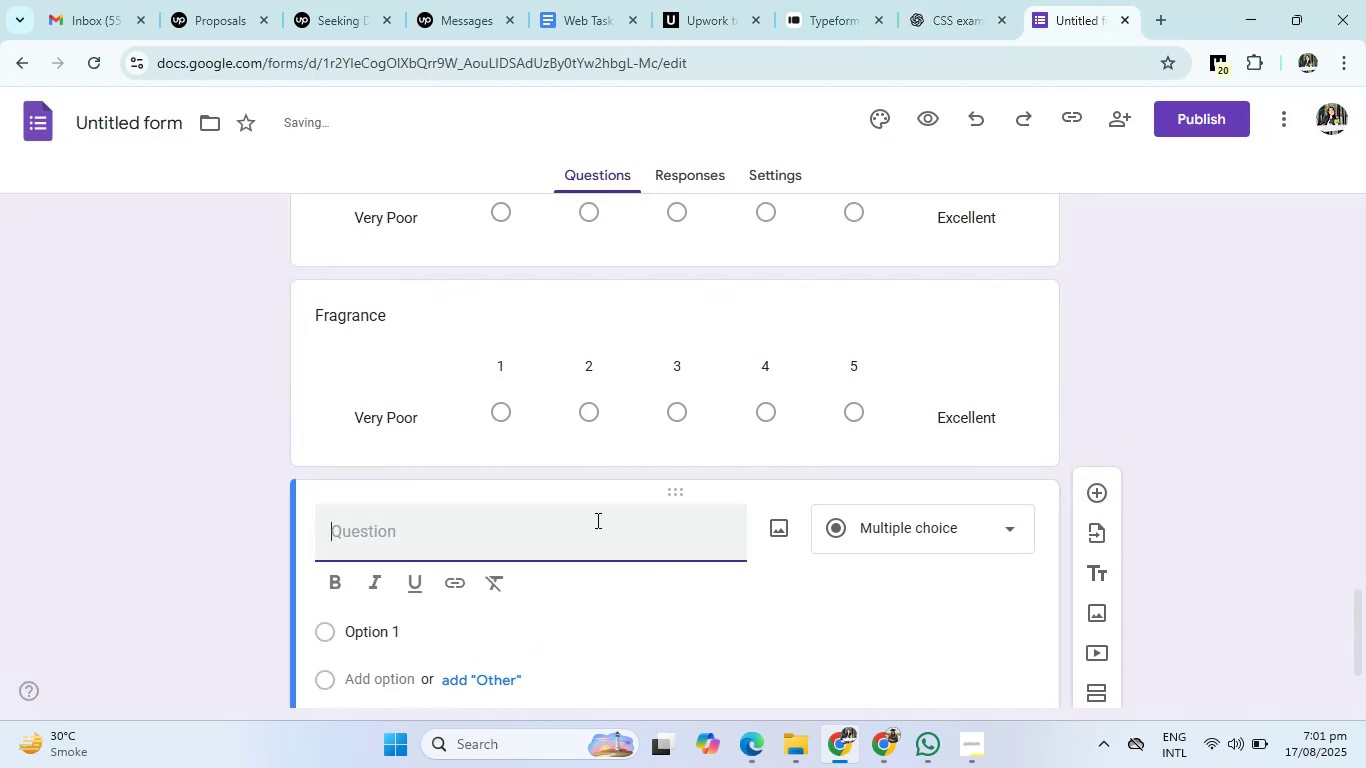 
type(Texture / )
key(Backspace)
key(Backspace)
type( Absorption)
 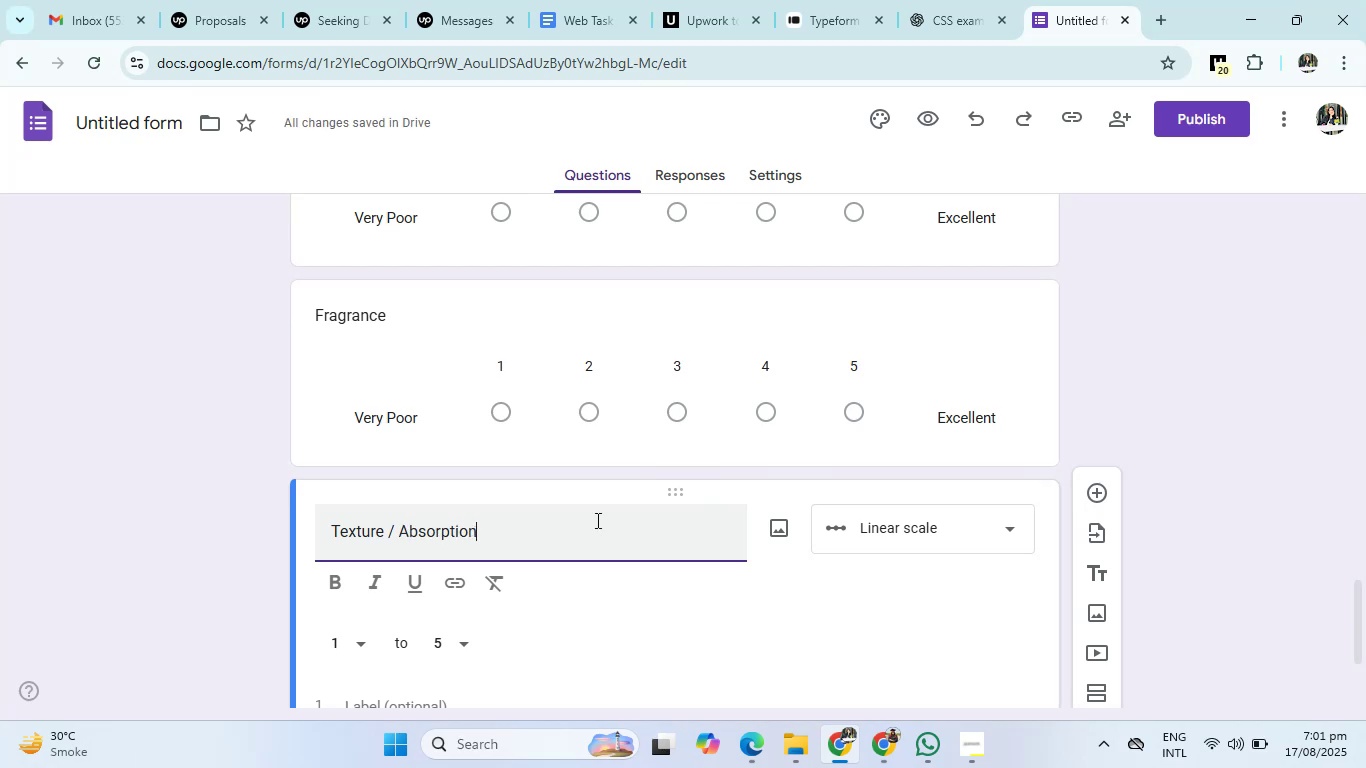 
left_click([461, 534])
 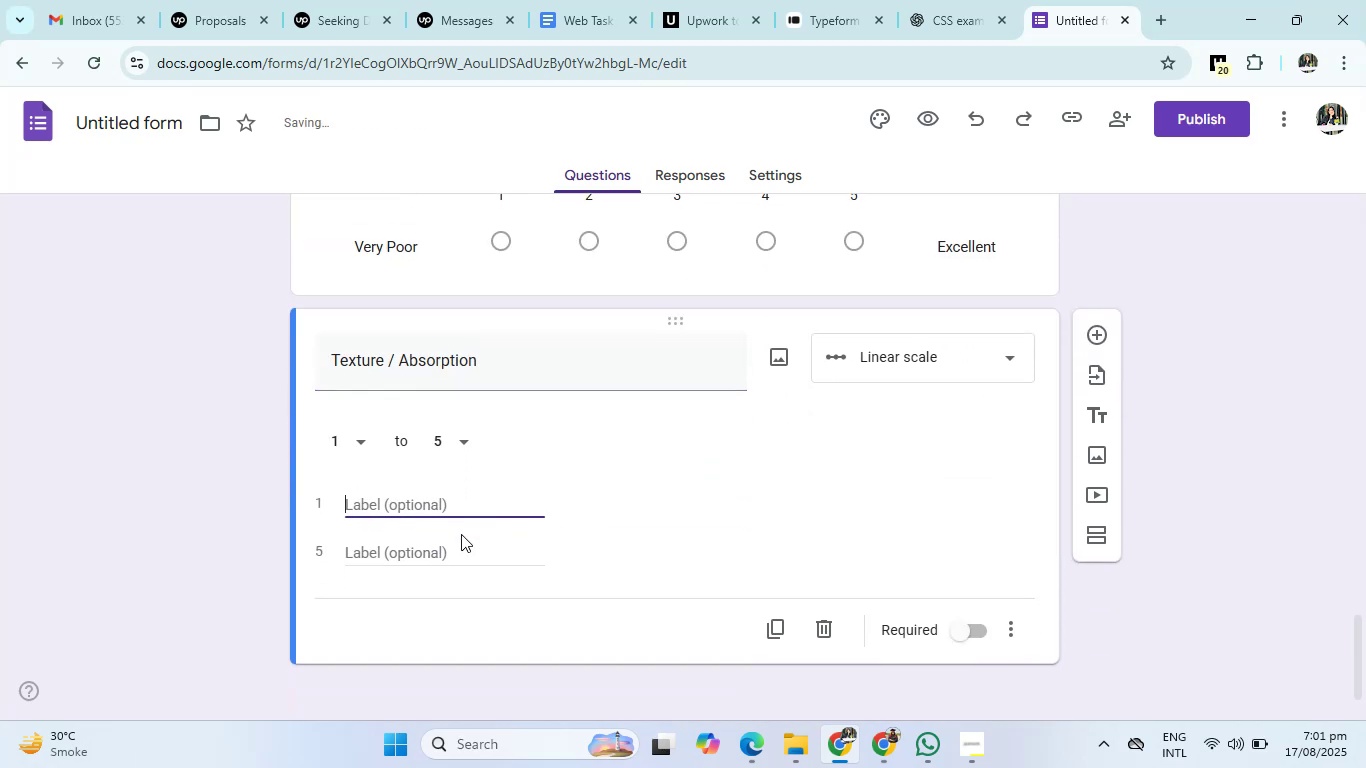 
type(Very Poor)
 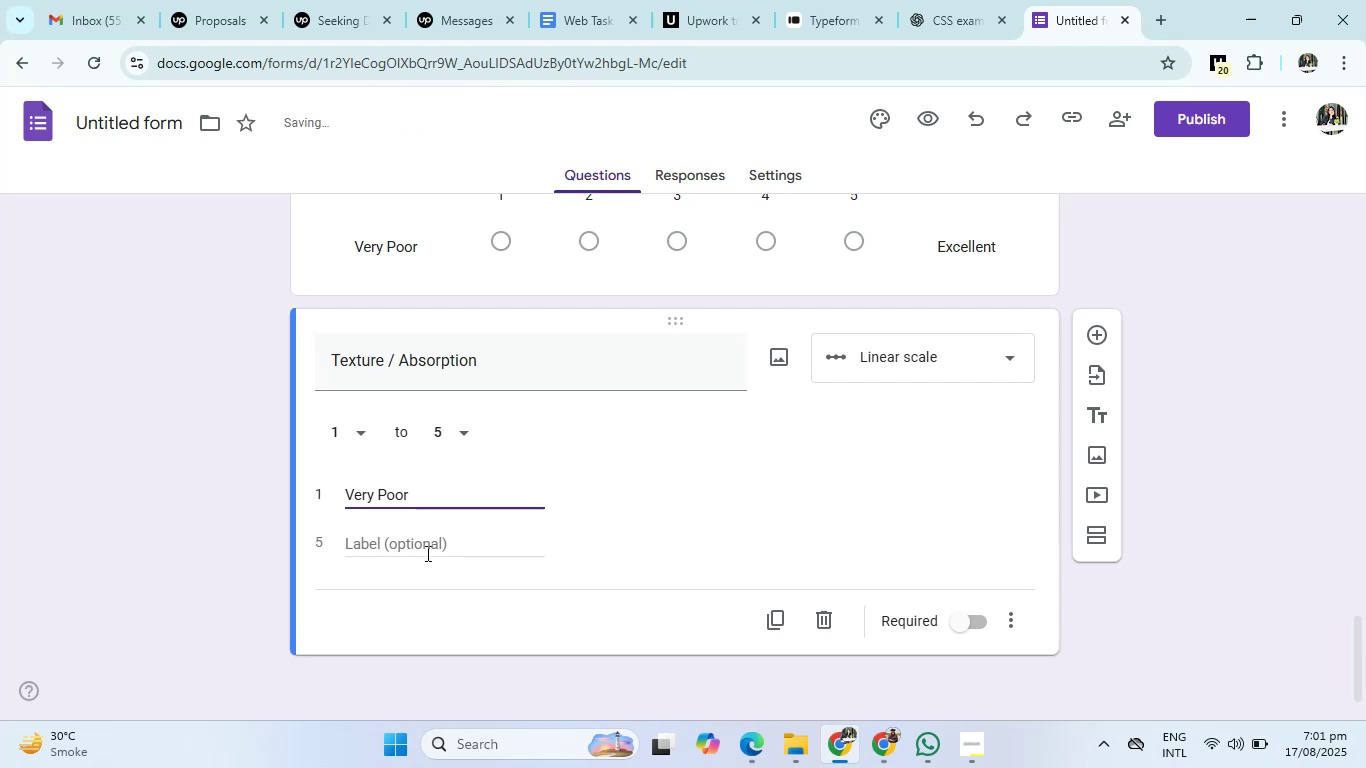 
left_click([425, 554])
 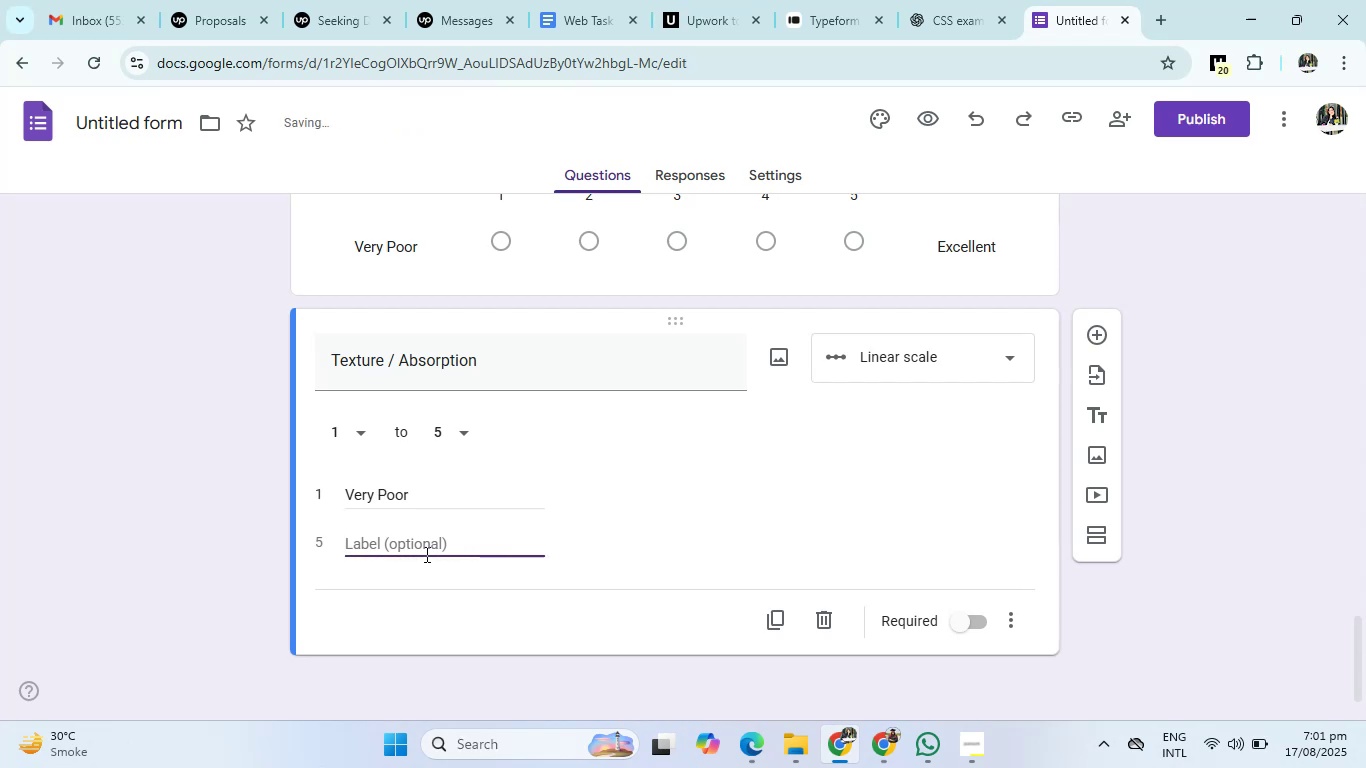 
type(Excellent)
 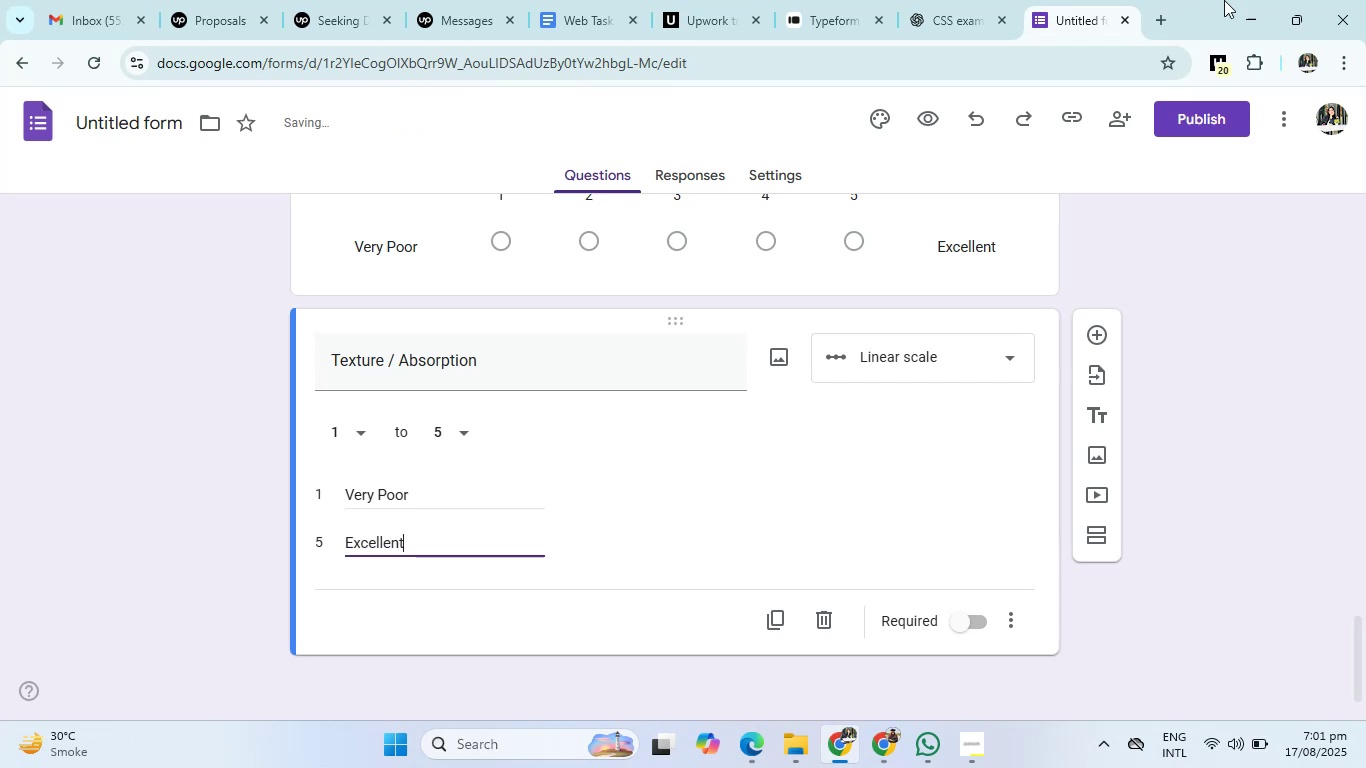 
left_click([962, 0])
 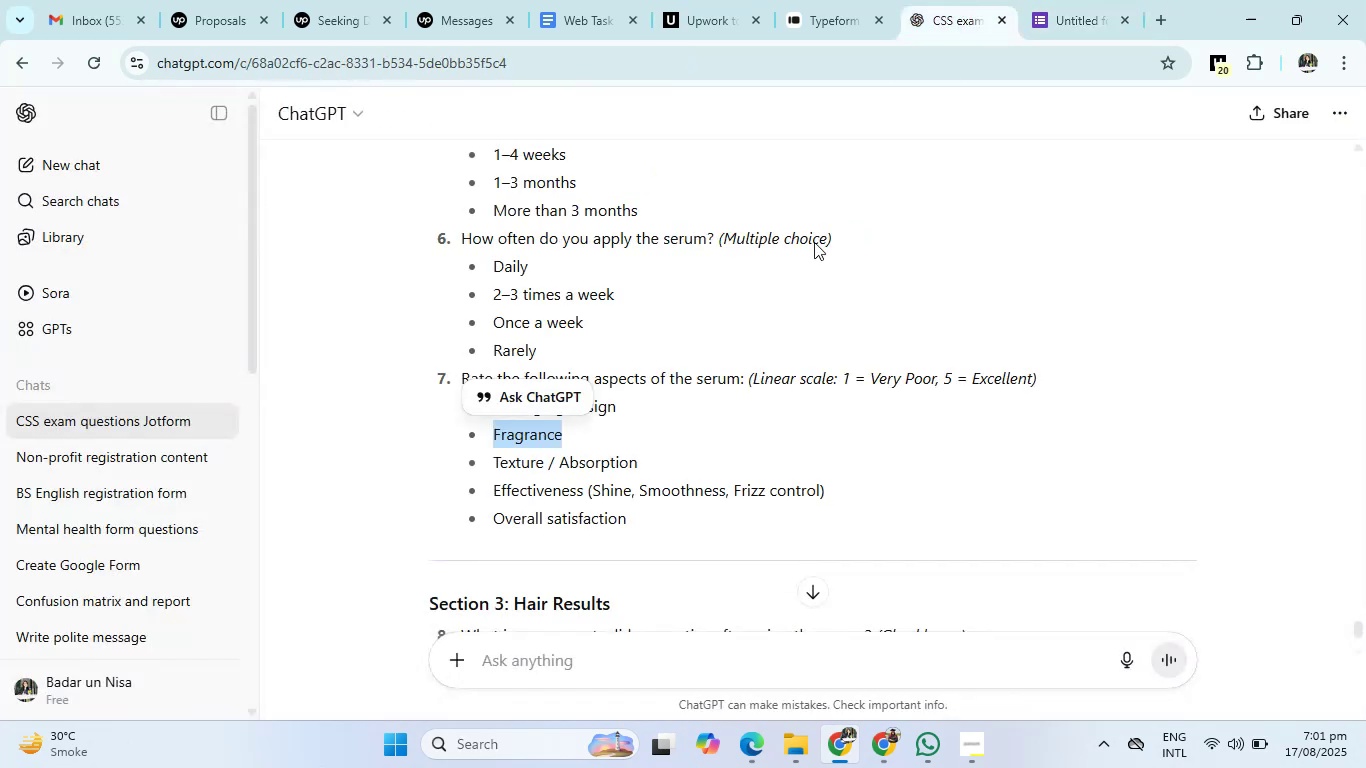 
scroll: coordinate [666, 490], scroll_direction: down, amount: 1.0
 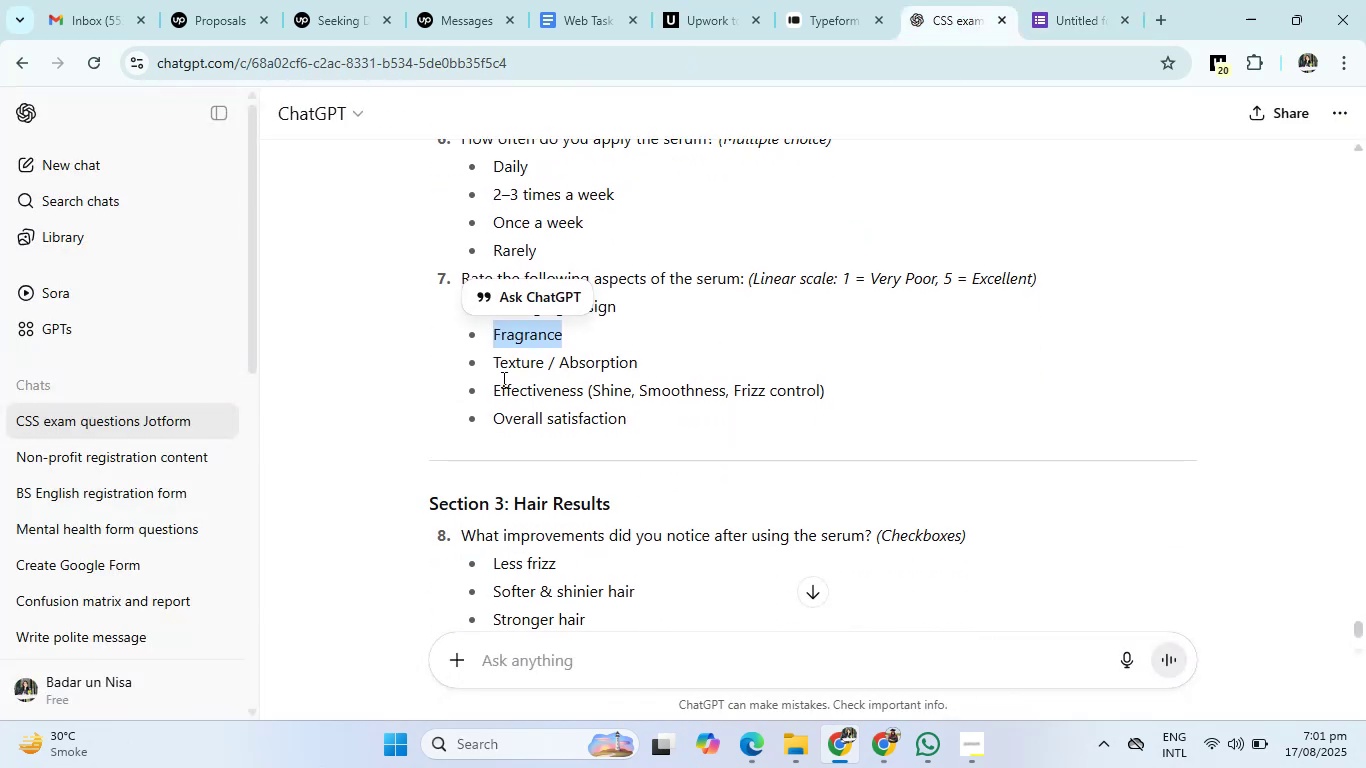 
left_click_drag(start_coordinate=[495, 386], to_coordinate=[875, 383])
 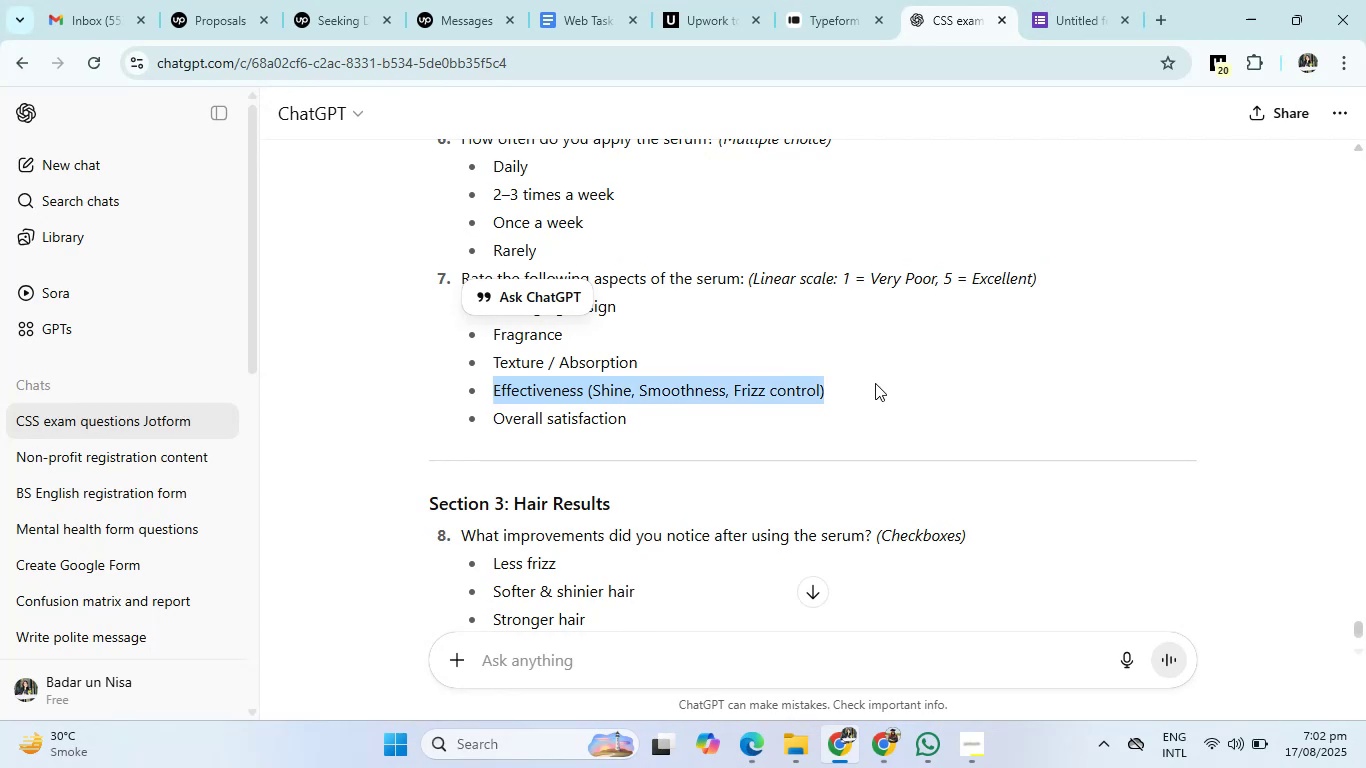 
key(Control+C)
 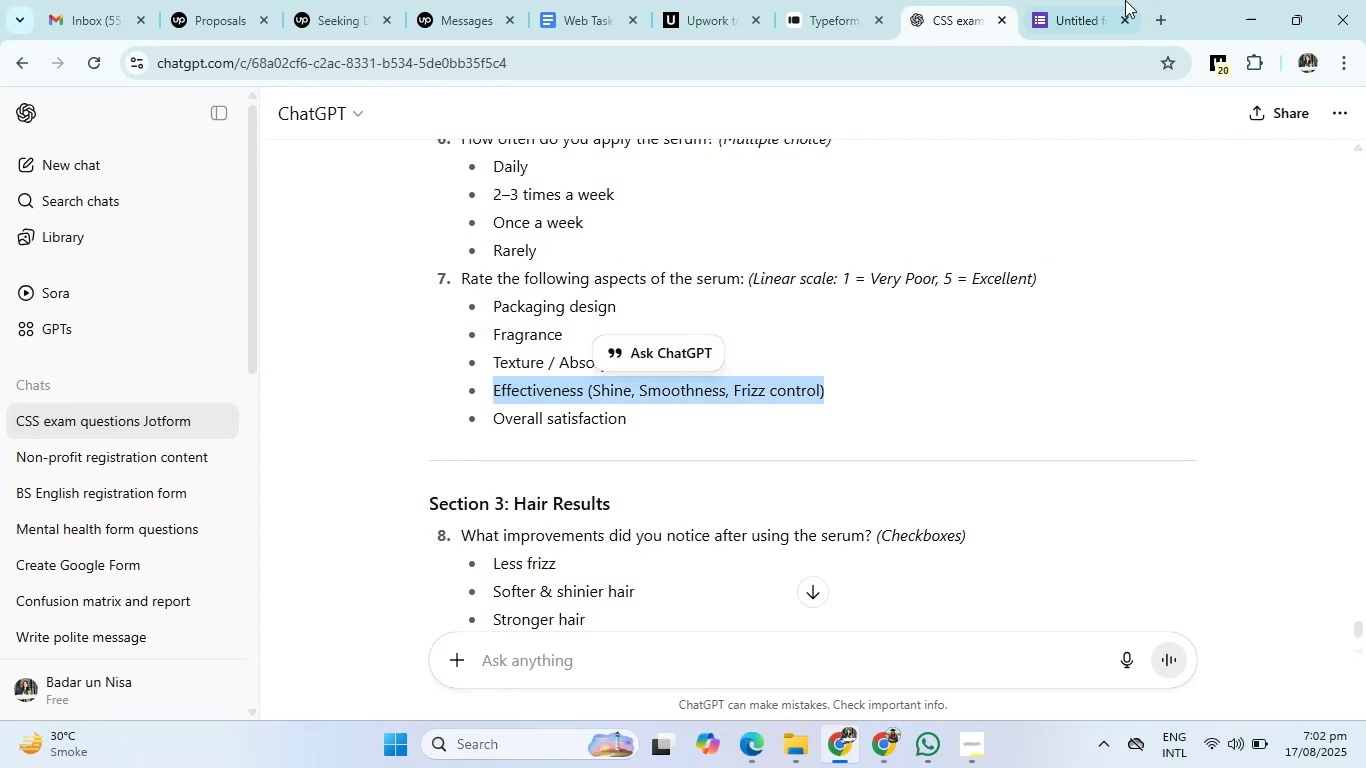 
left_click([1130, 0])
 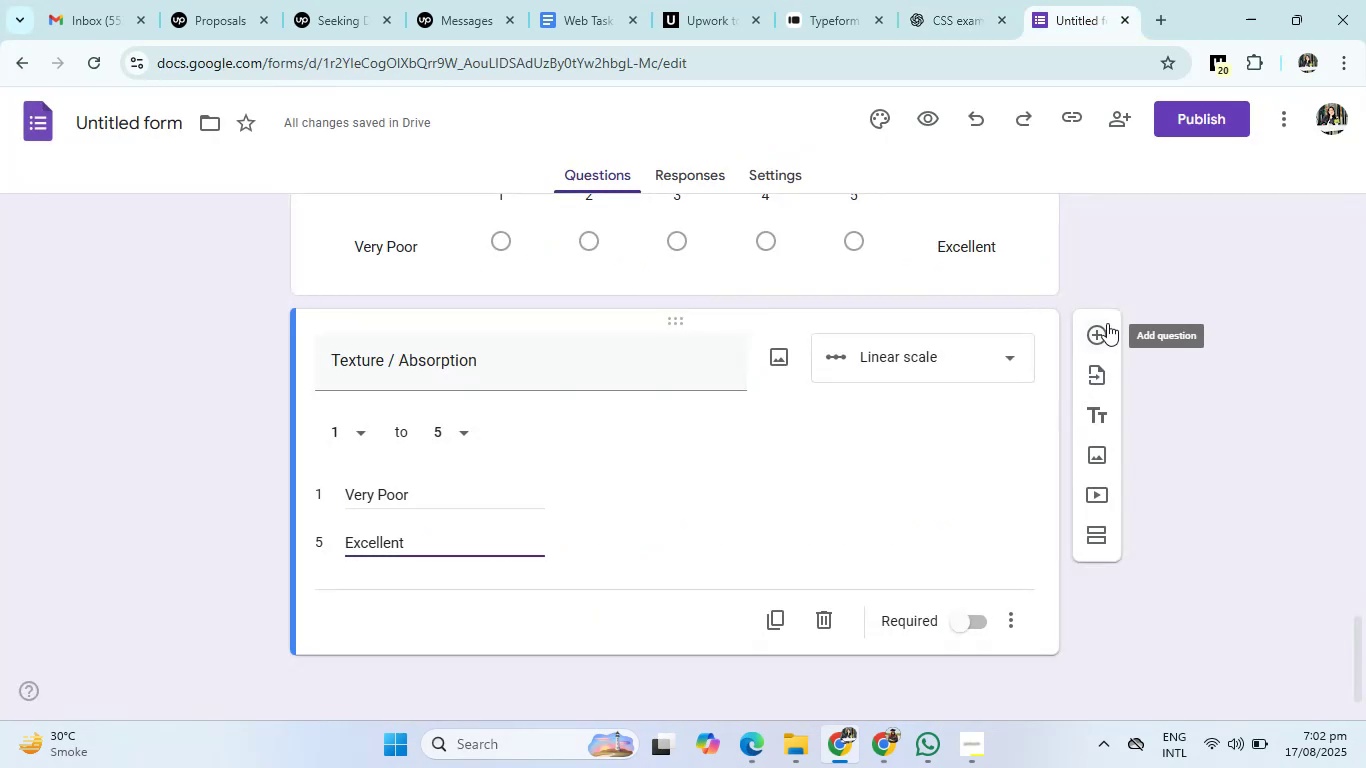 
left_click([1094, 332])
 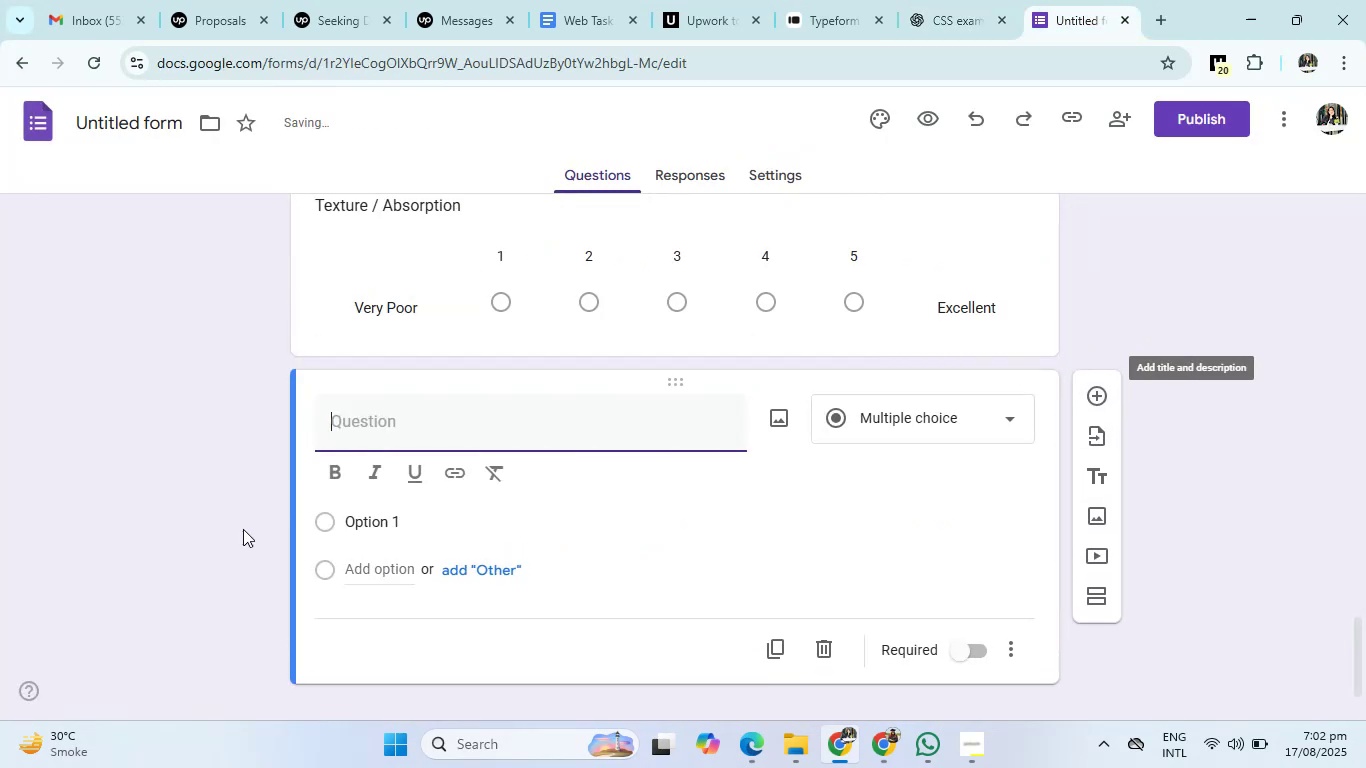 
key(Control+V)
 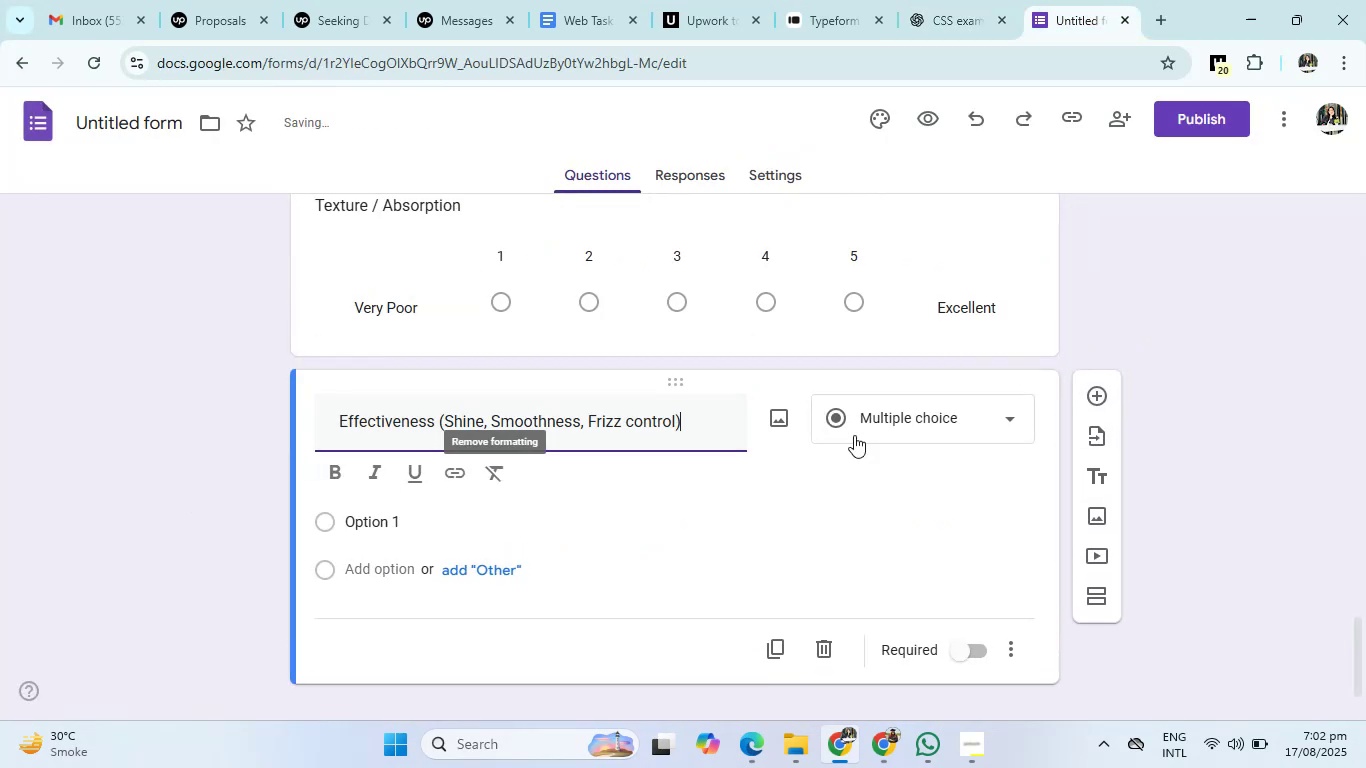 
left_click([888, 418])
 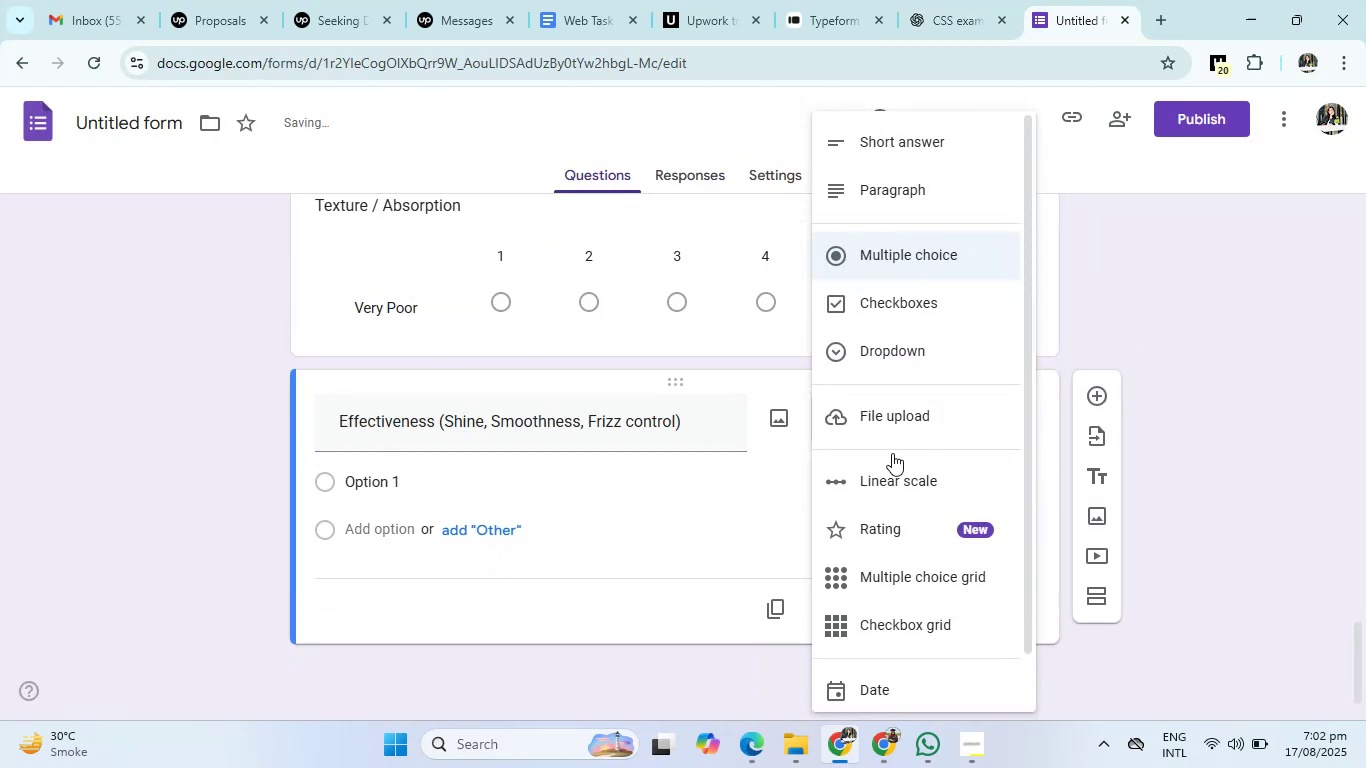 
left_click([892, 462])
 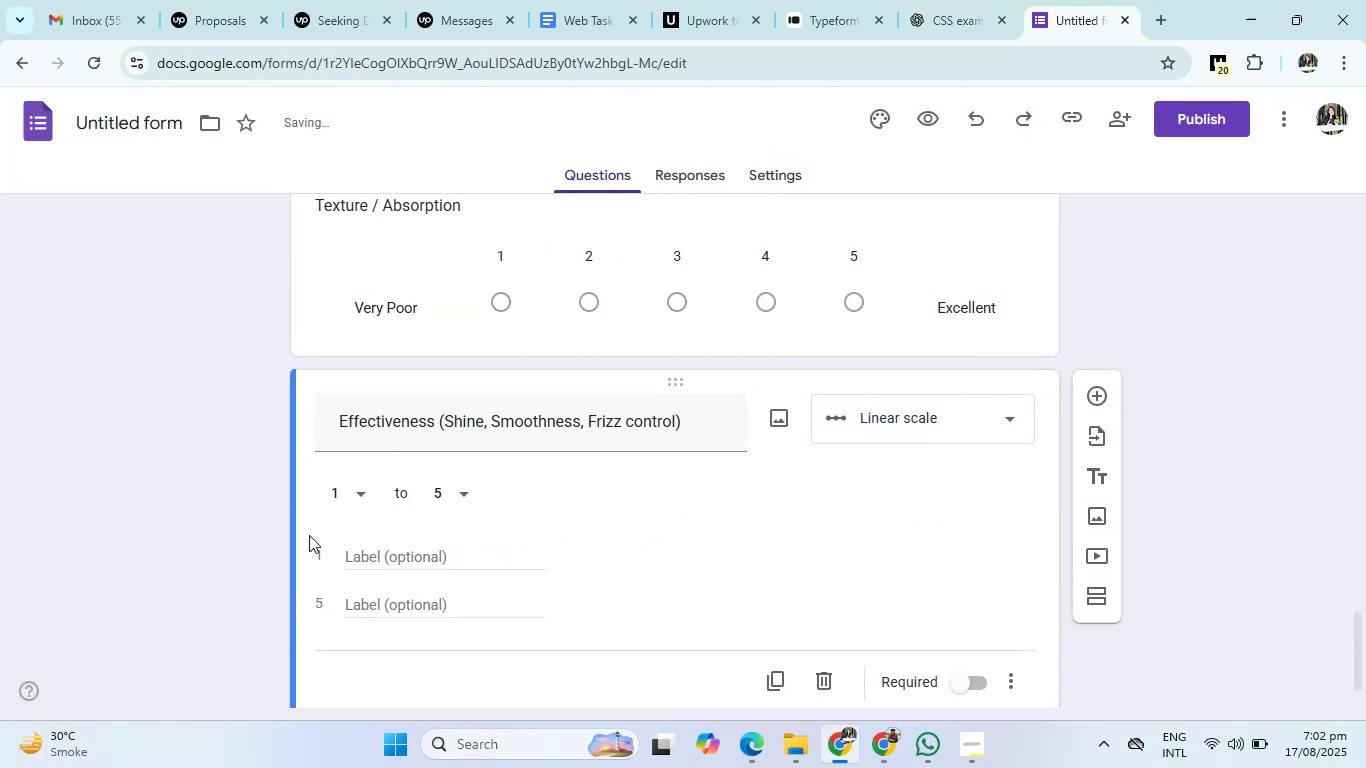 
left_click([375, 546])
 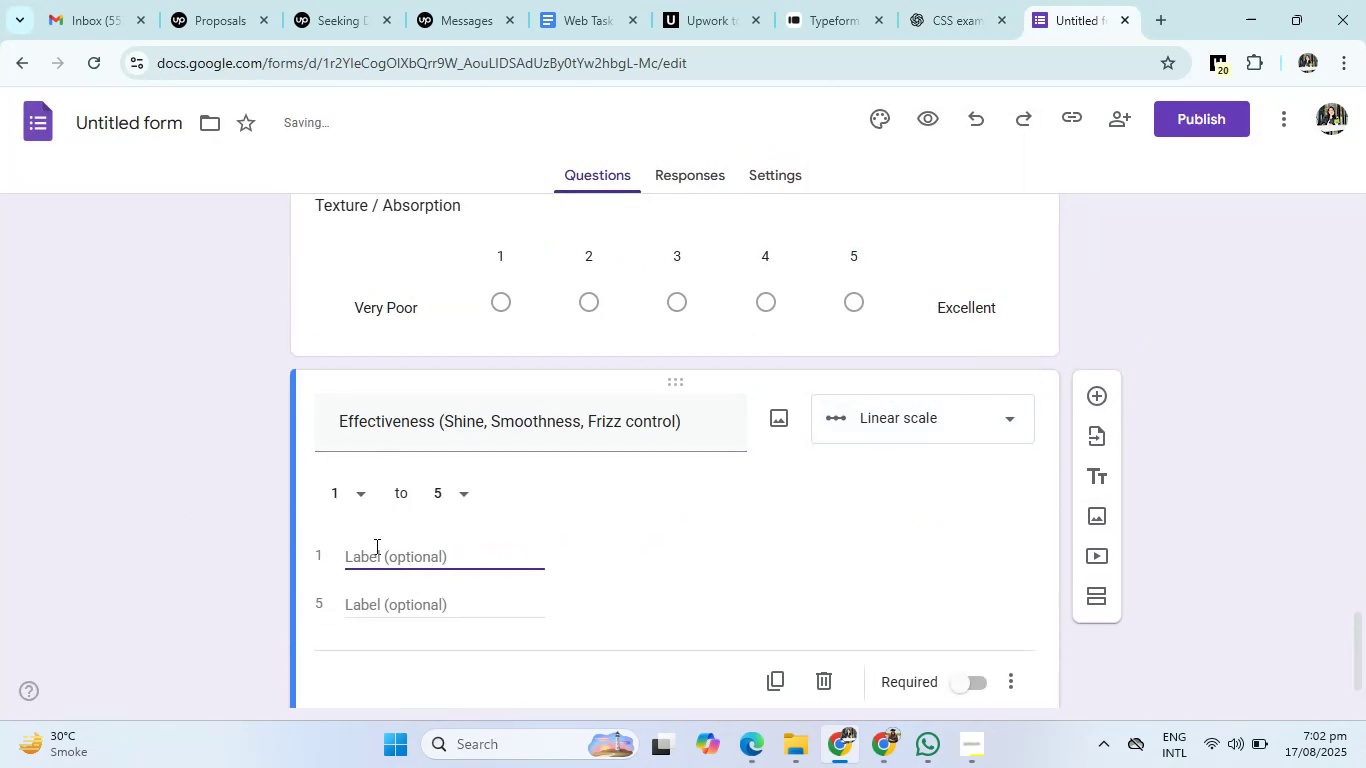 
type(Very Poor)
 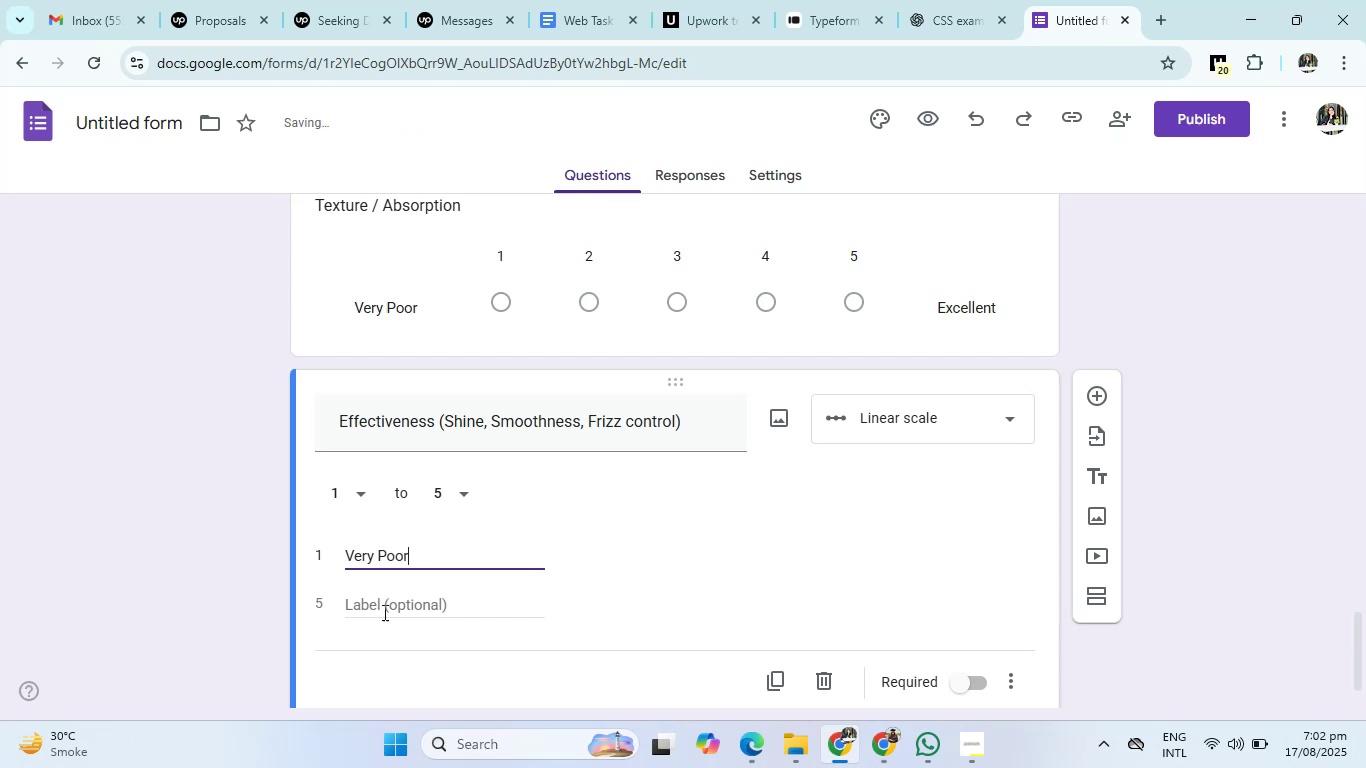 
left_click([384, 605])
 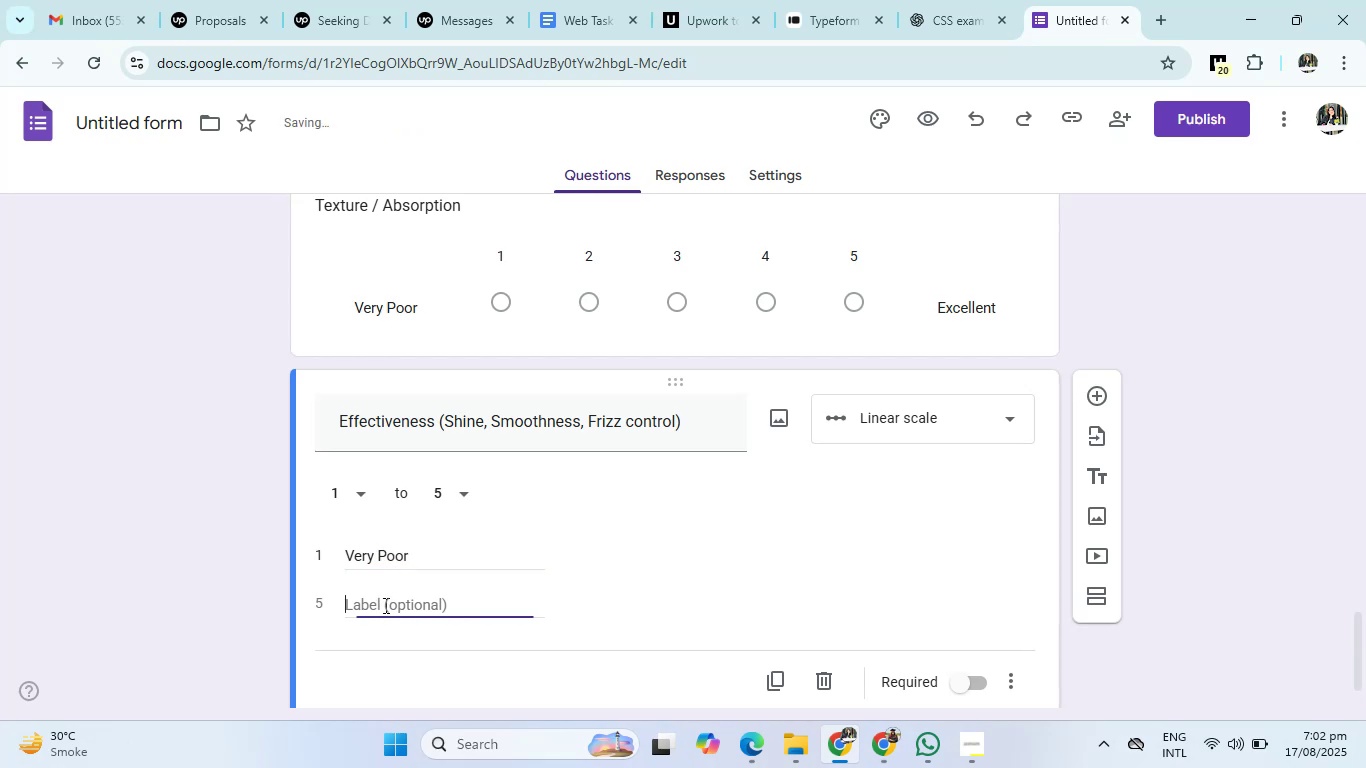 
type(Excellent)
 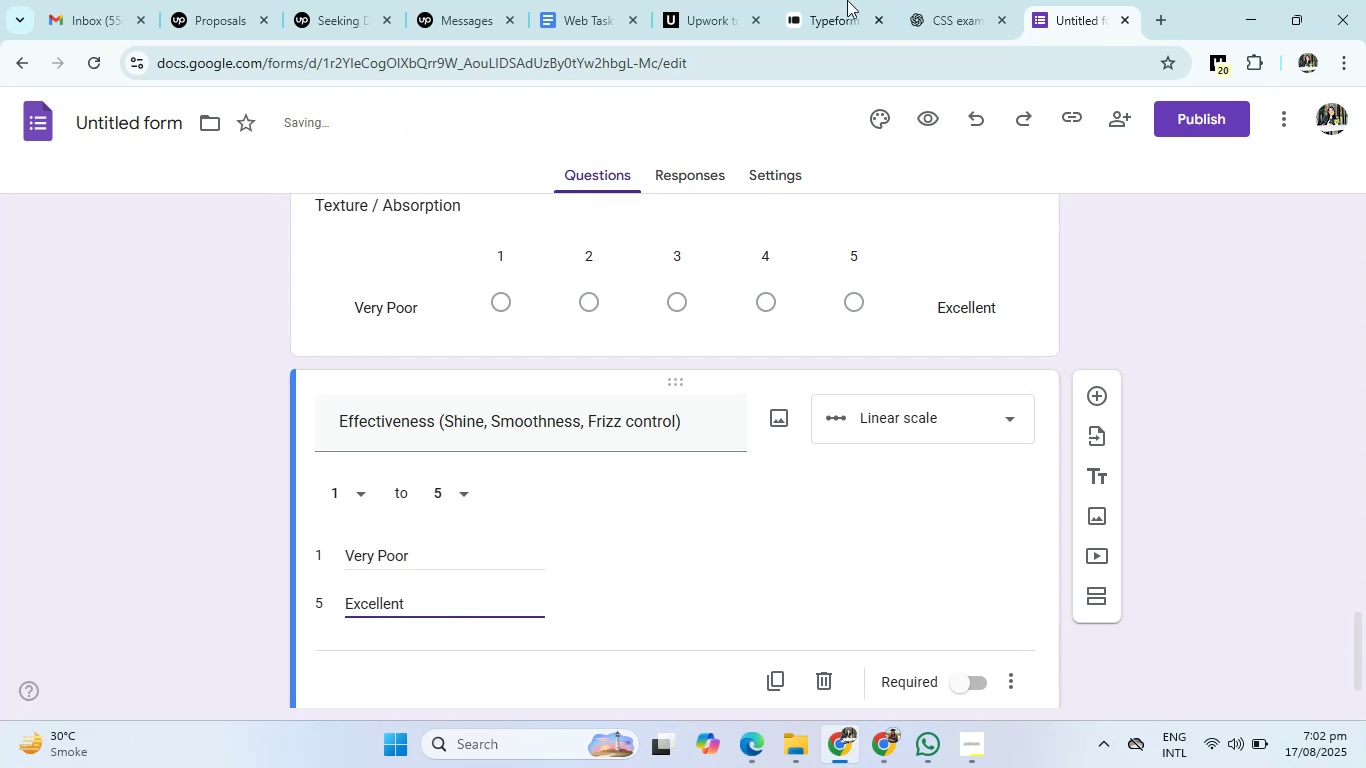 
left_click([978, 0])
 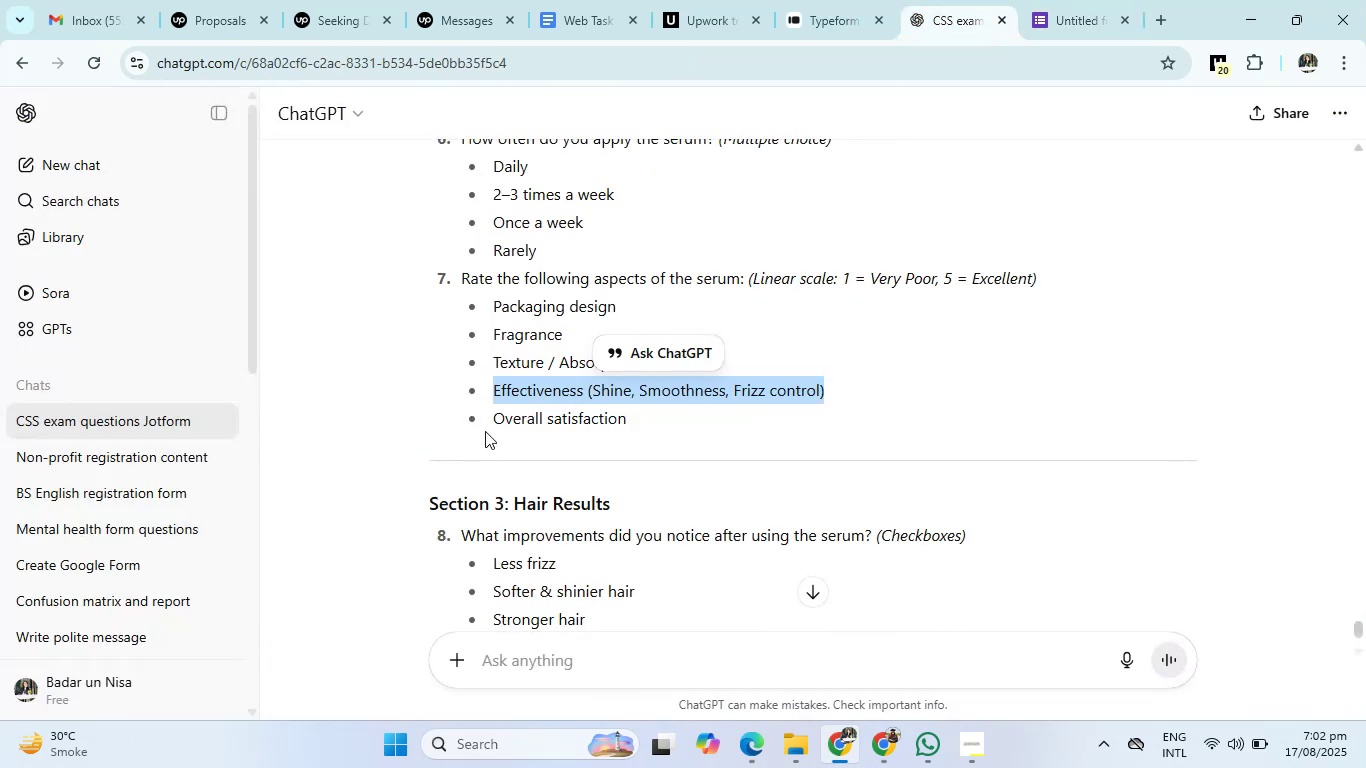 
left_click_drag(start_coordinate=[491, 418], to_coordinate=[663, 415])
 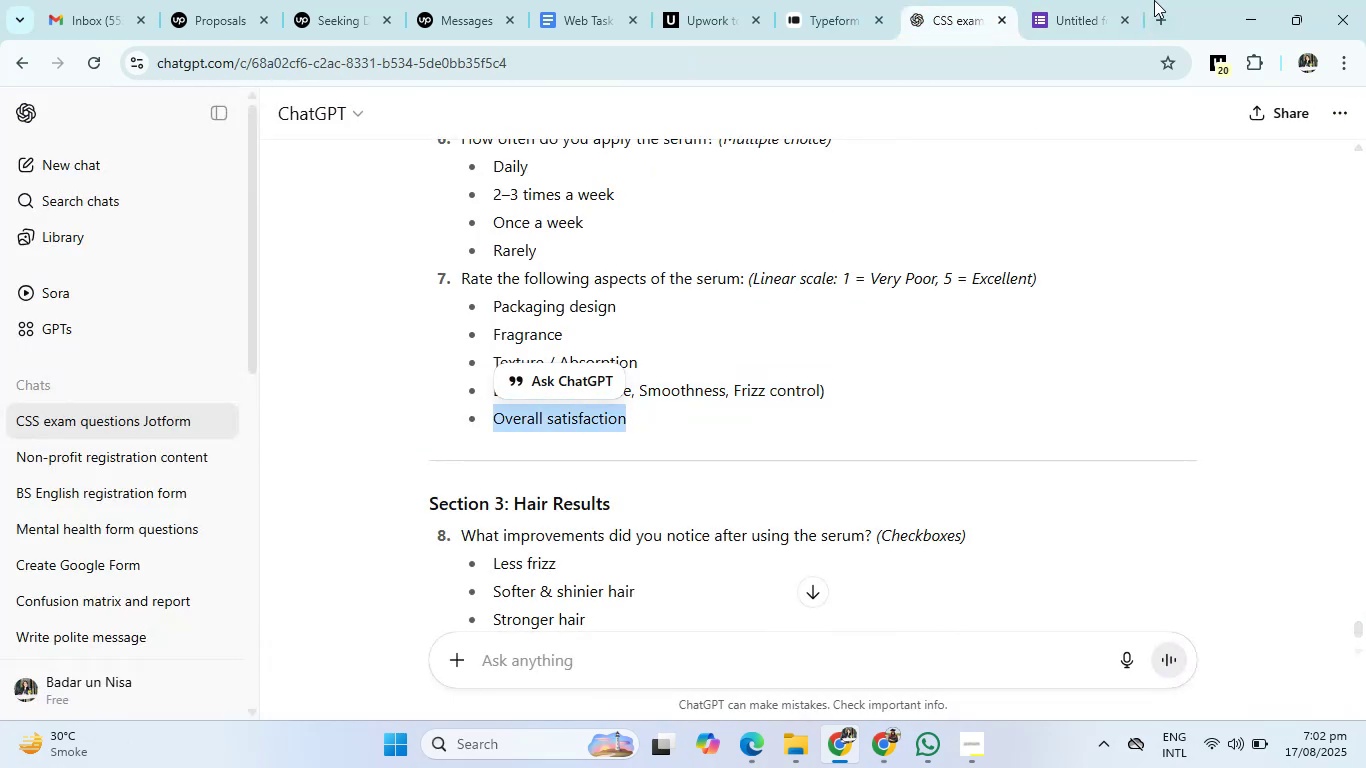 
left_click([1090, 0])
 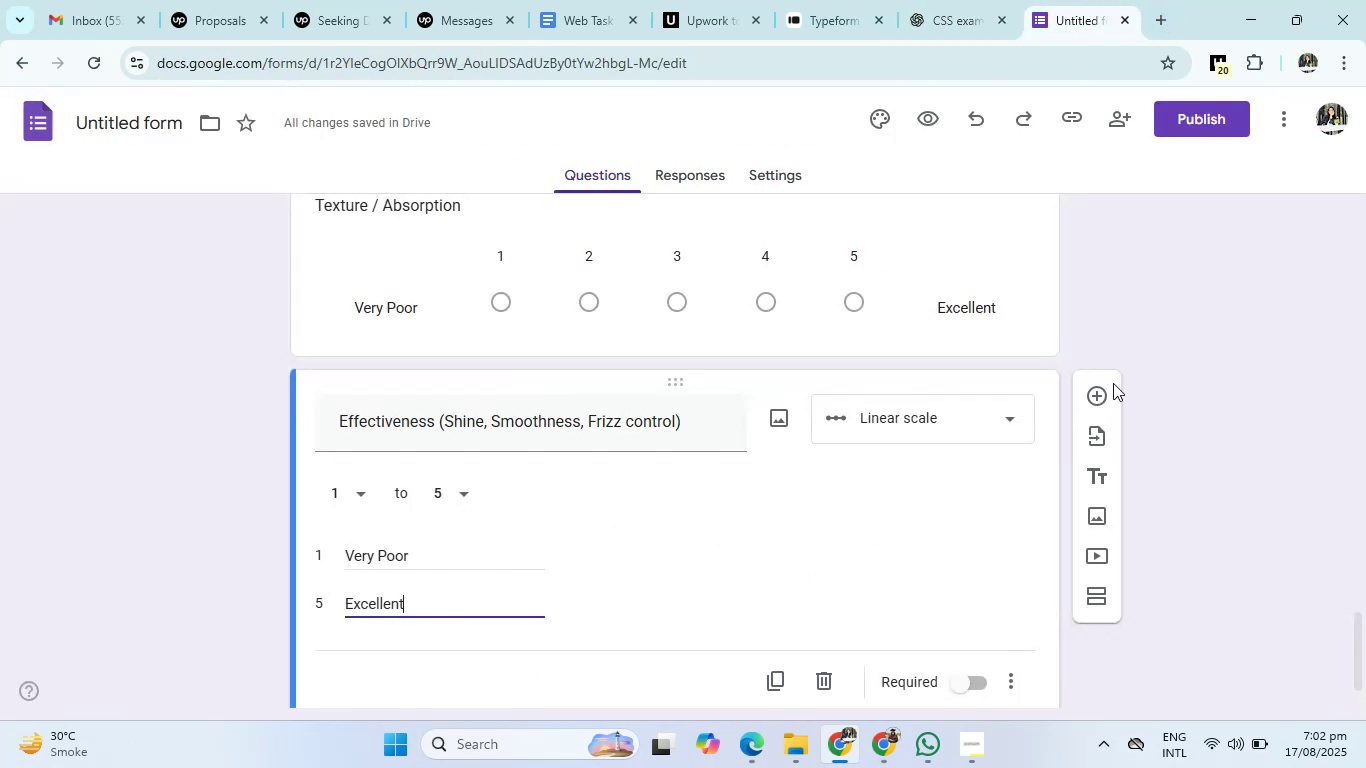 
left_click([1093, 397])
 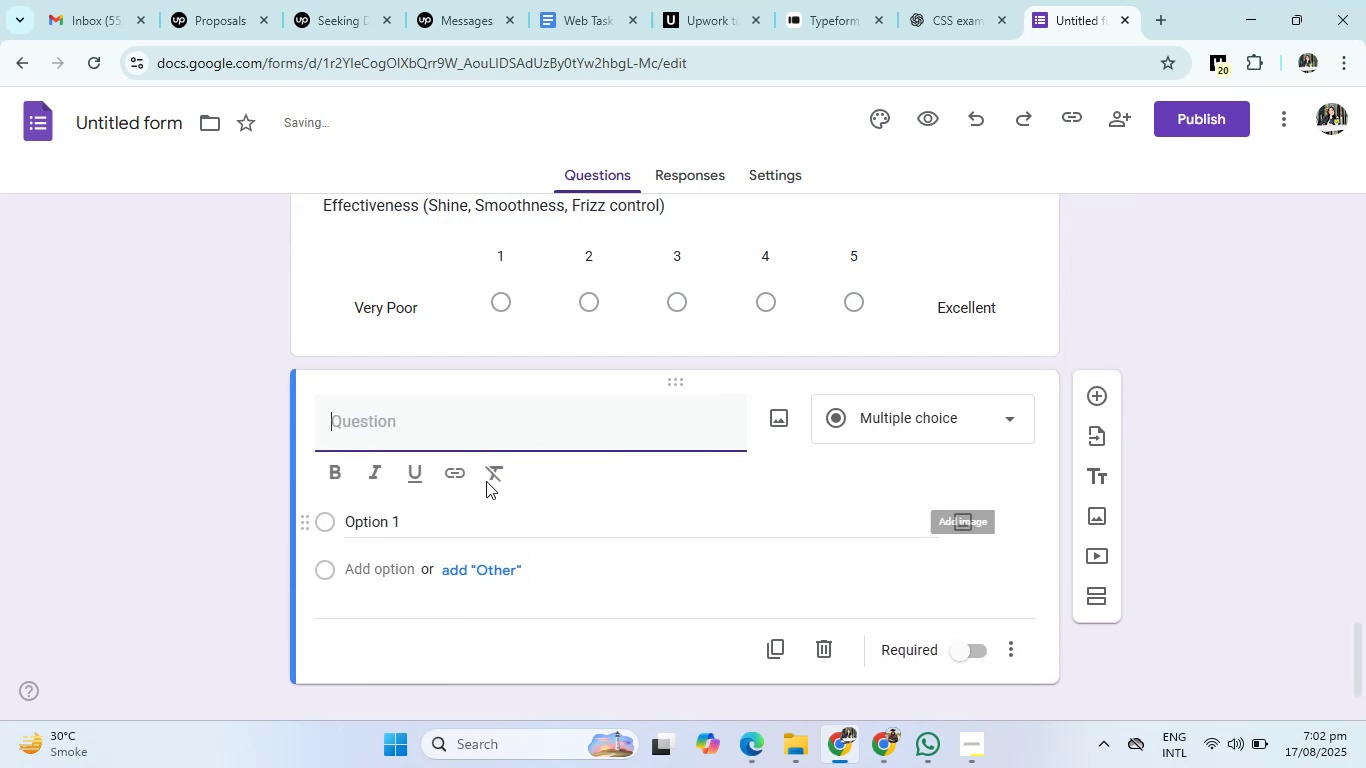 
left_click([489, 419])
 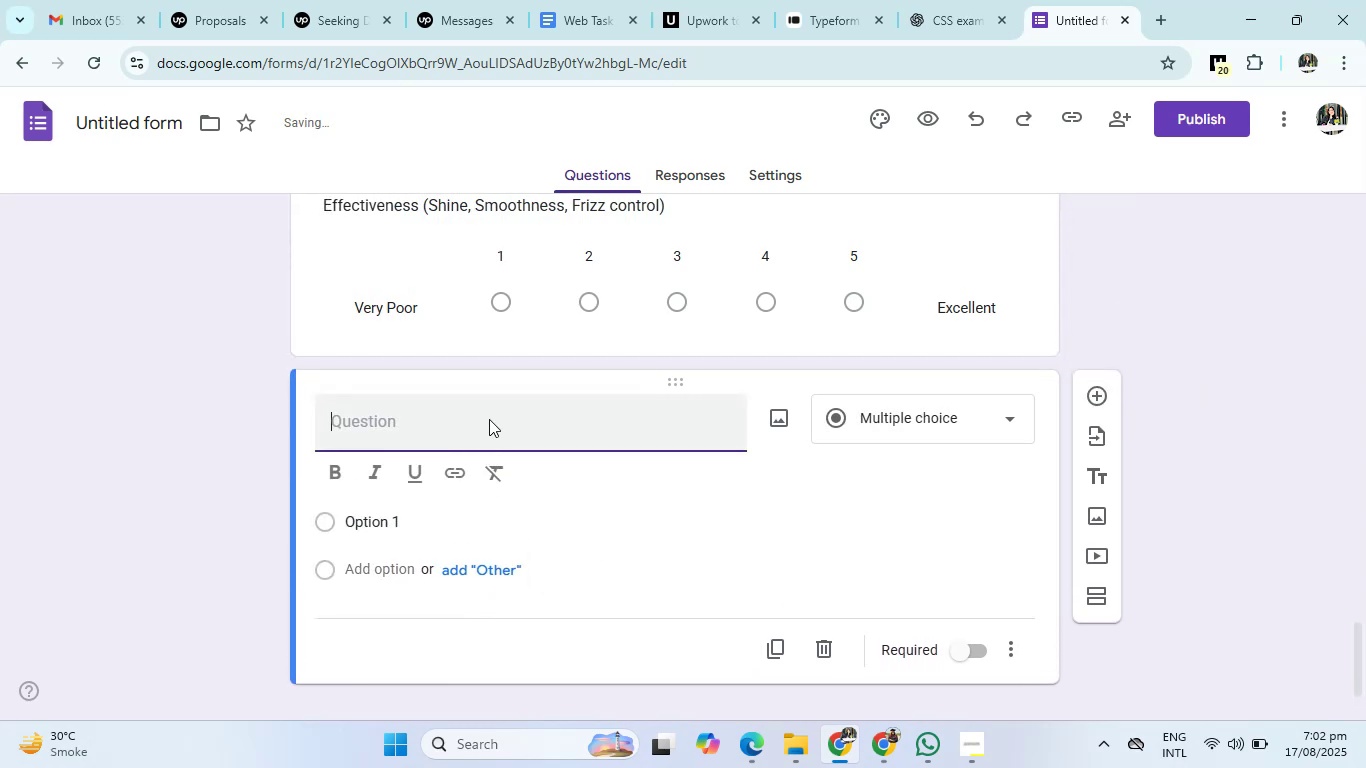 
type(Overall Satis)
key(Backspace)
type(ti)
key(Backspace)
type(tisfaction )
 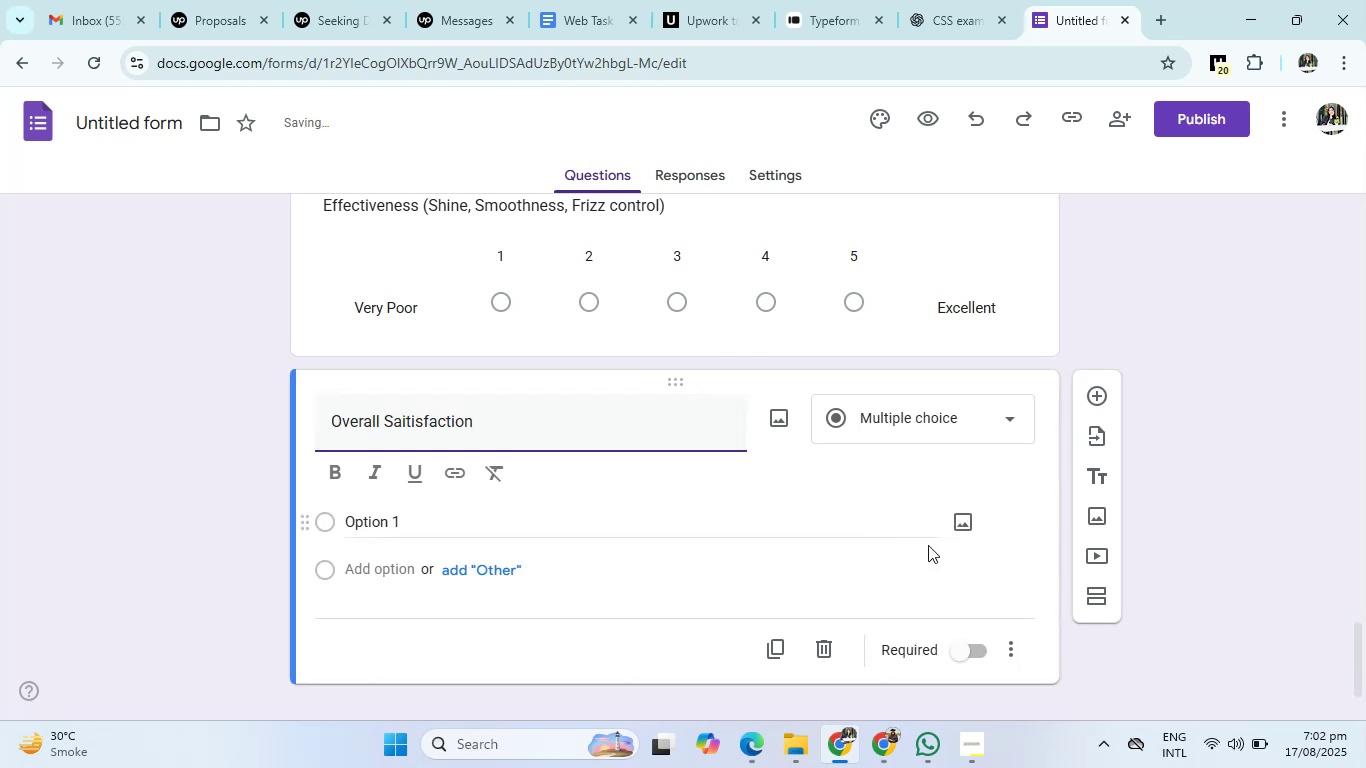 
left_click([844, 405])
 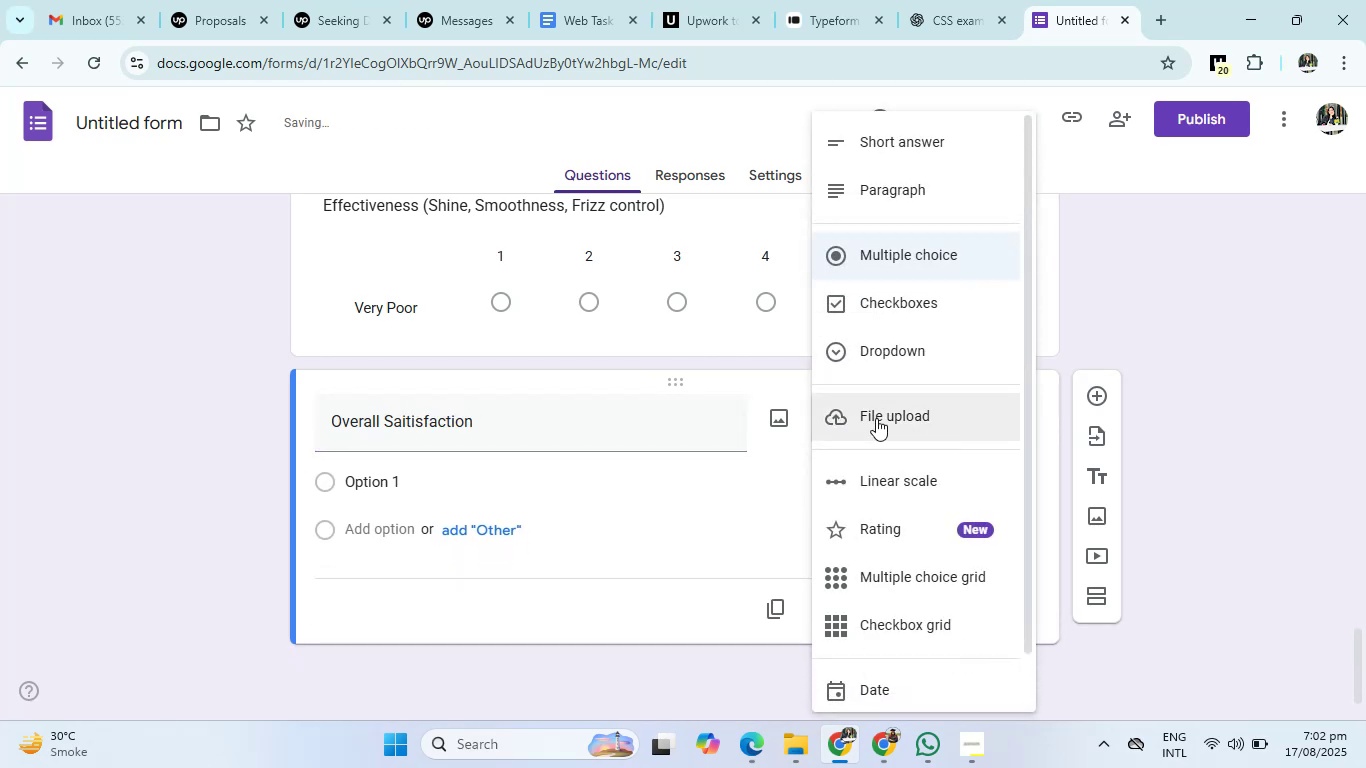 
left_click([876, 482])
 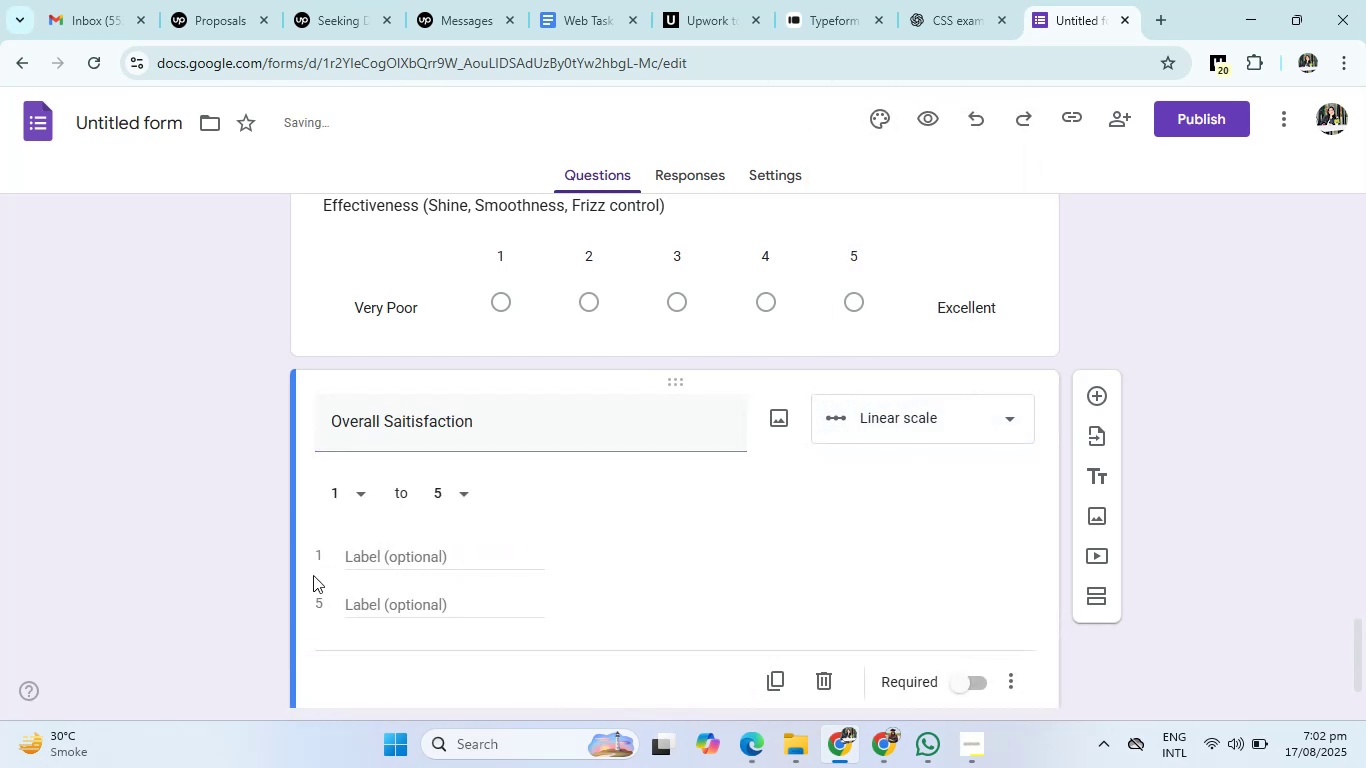 
left_click([395, 555])
 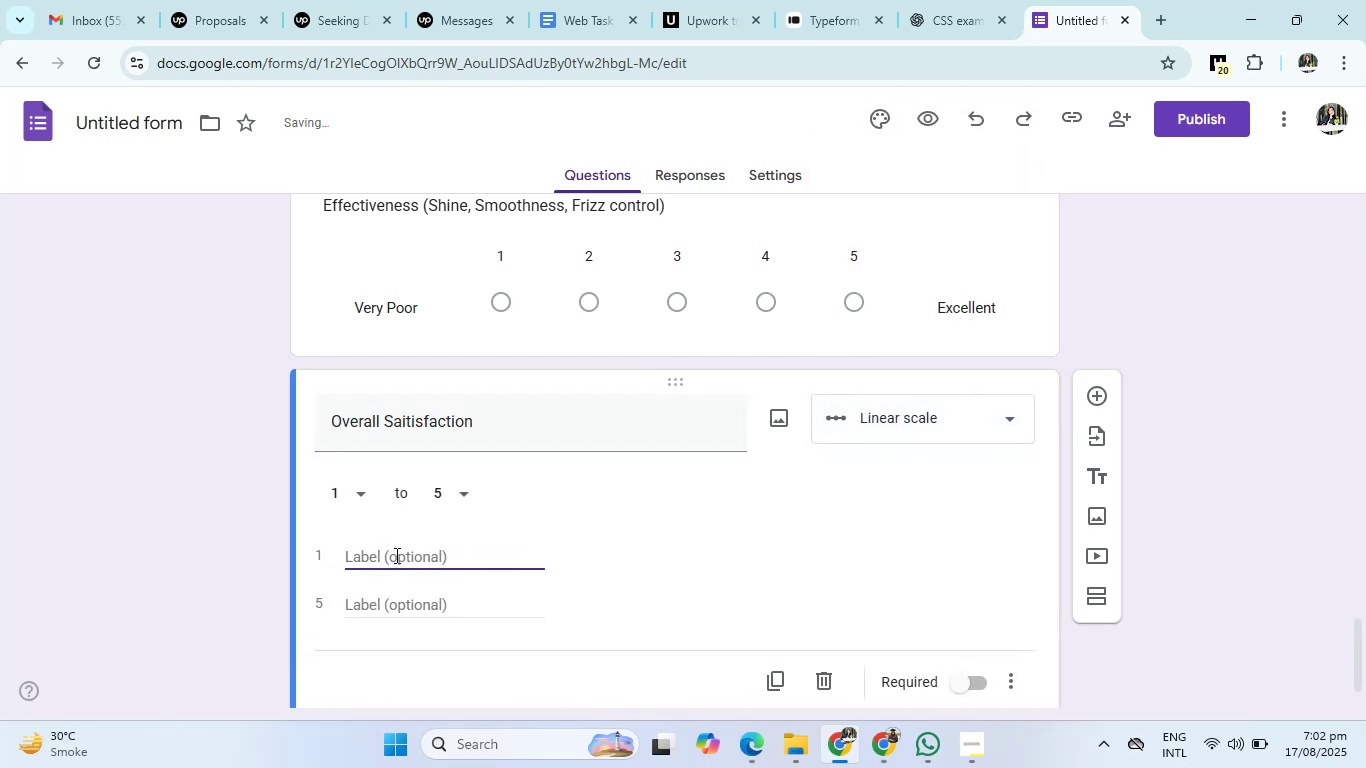 
type(Very Poor)
 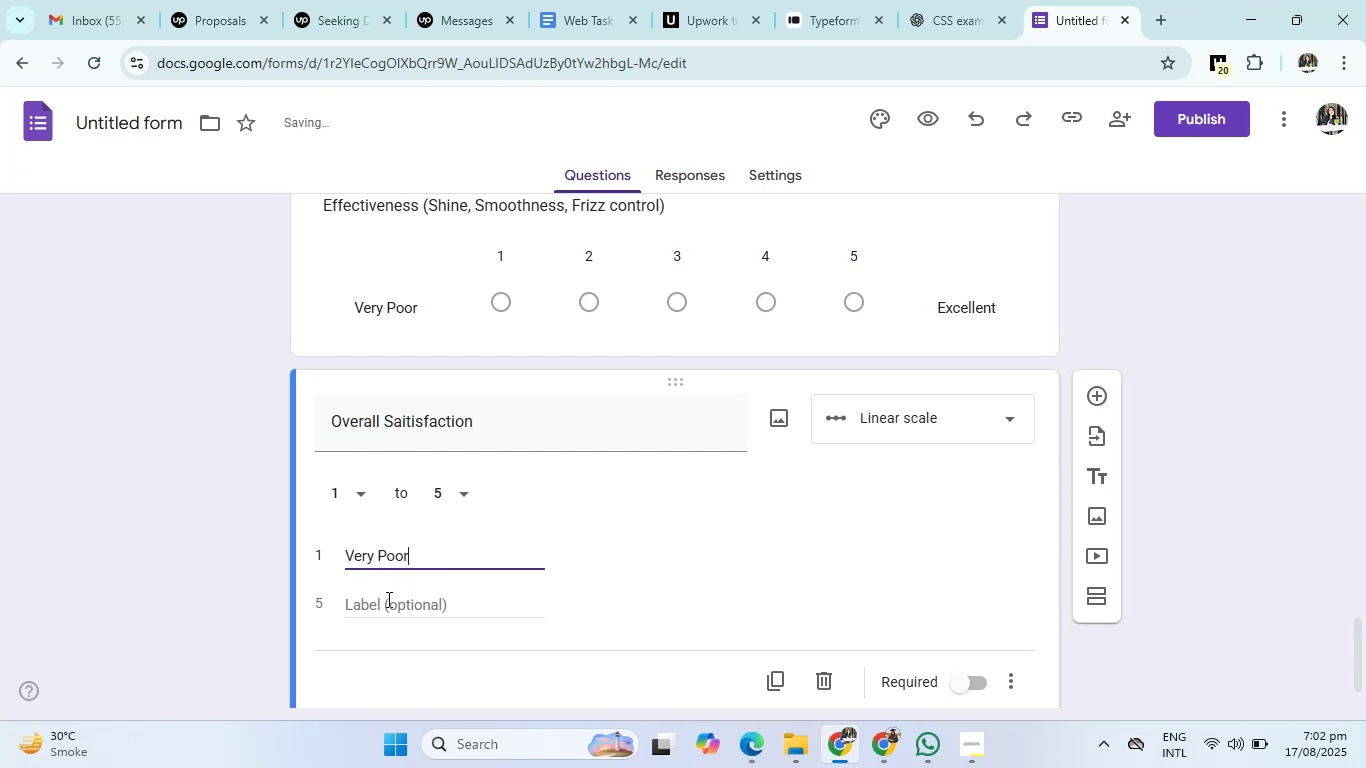 
left_click([387, 600])
 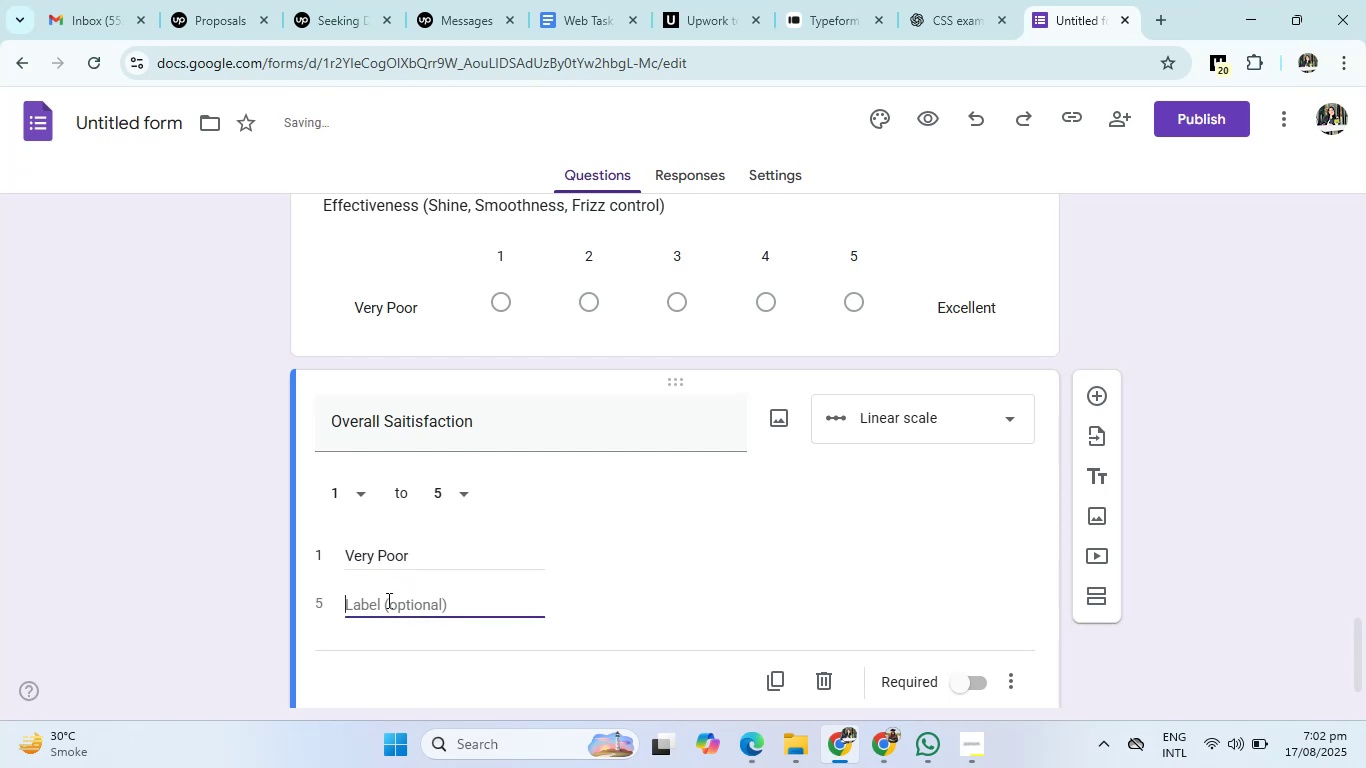 
type(excellent)
 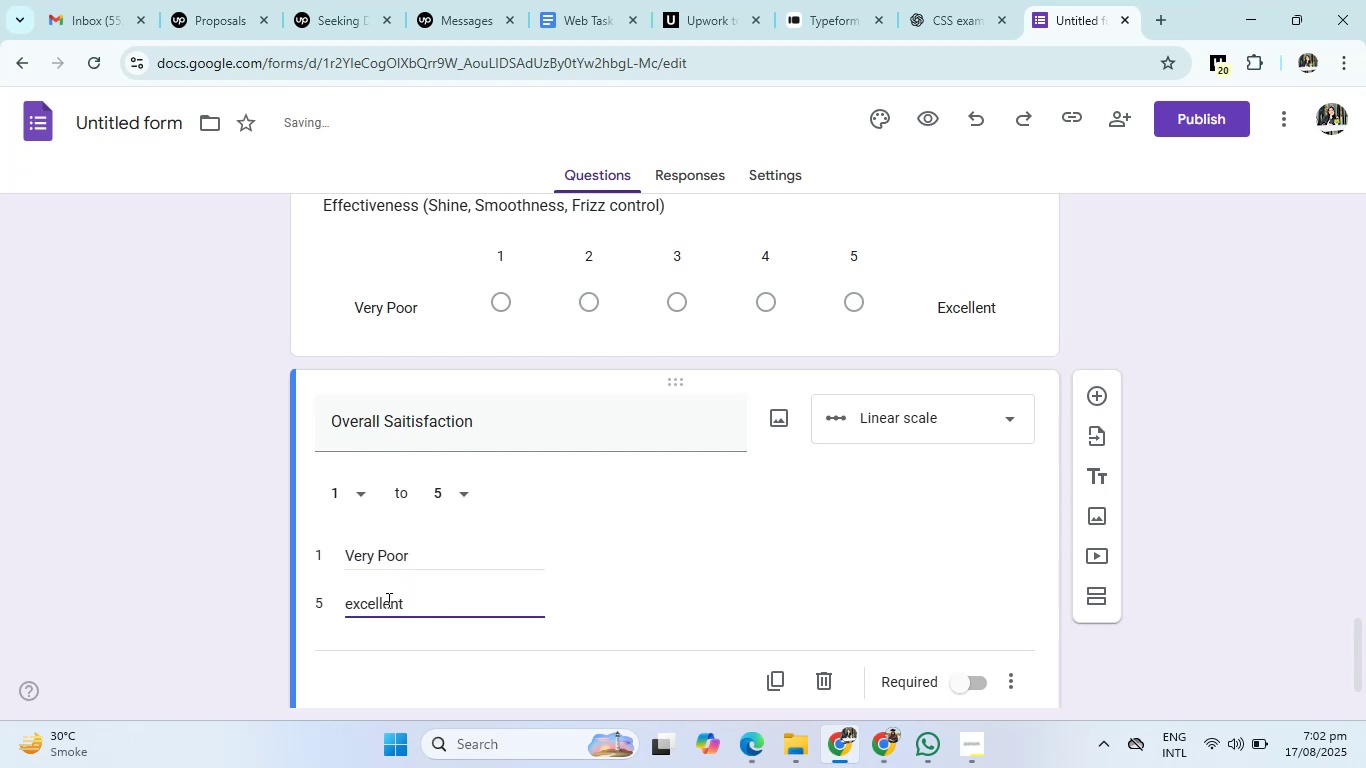 
key(ArrowLeft)
 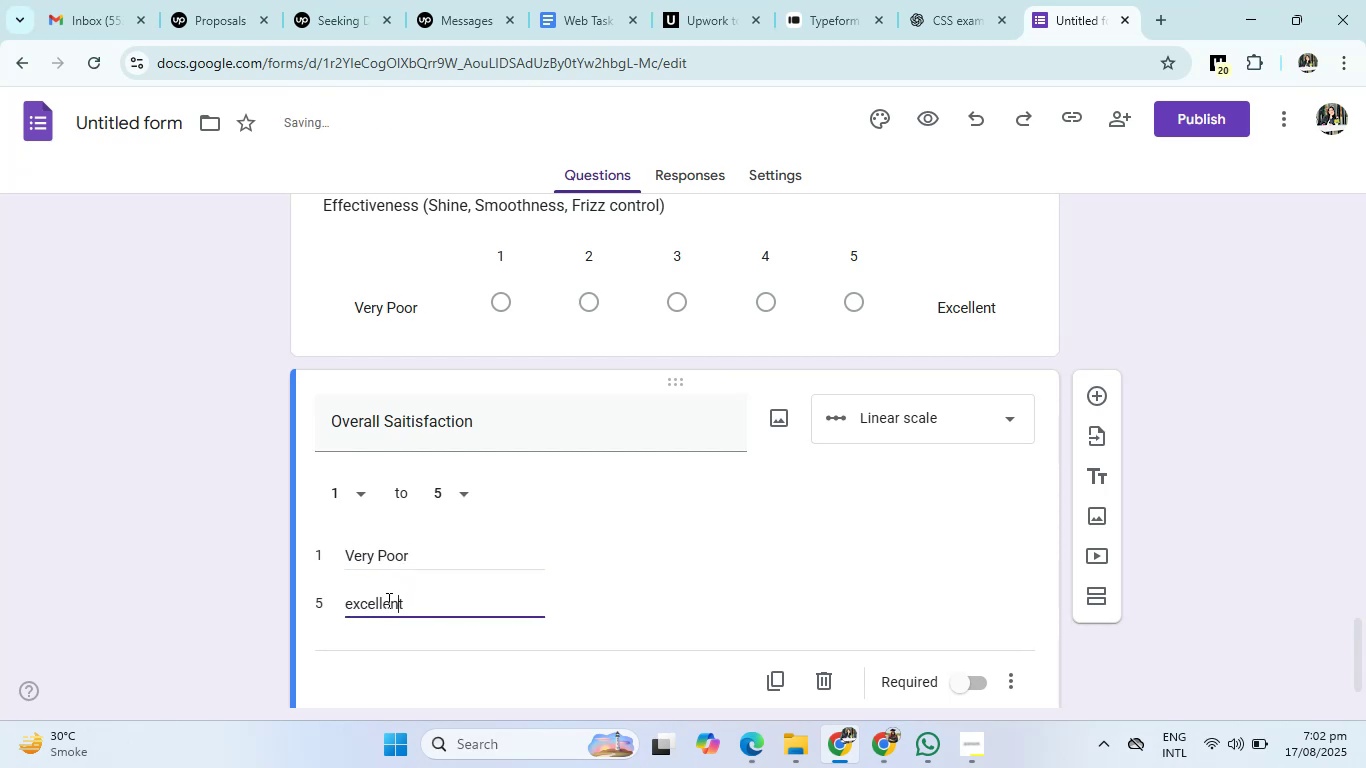 
key(ArrowLeft)
 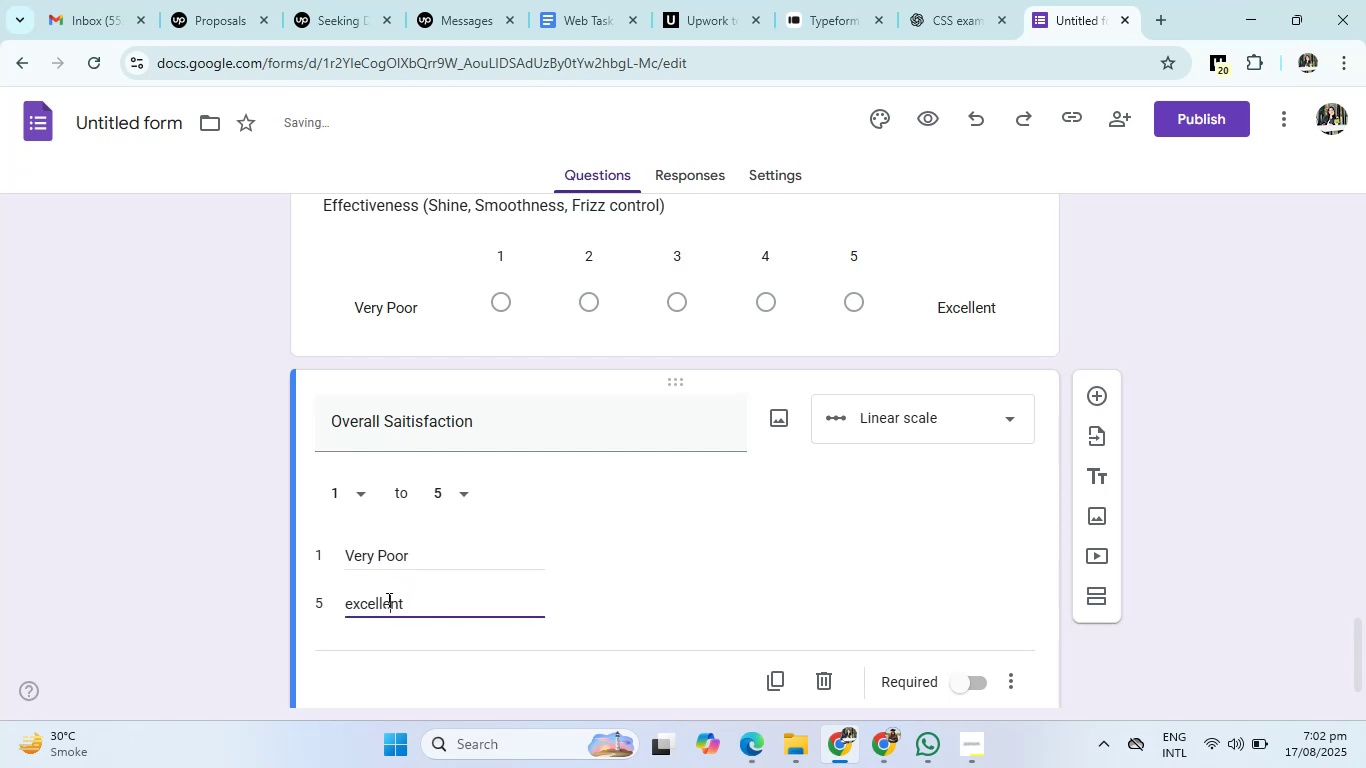 
key(ArrowLeft)
 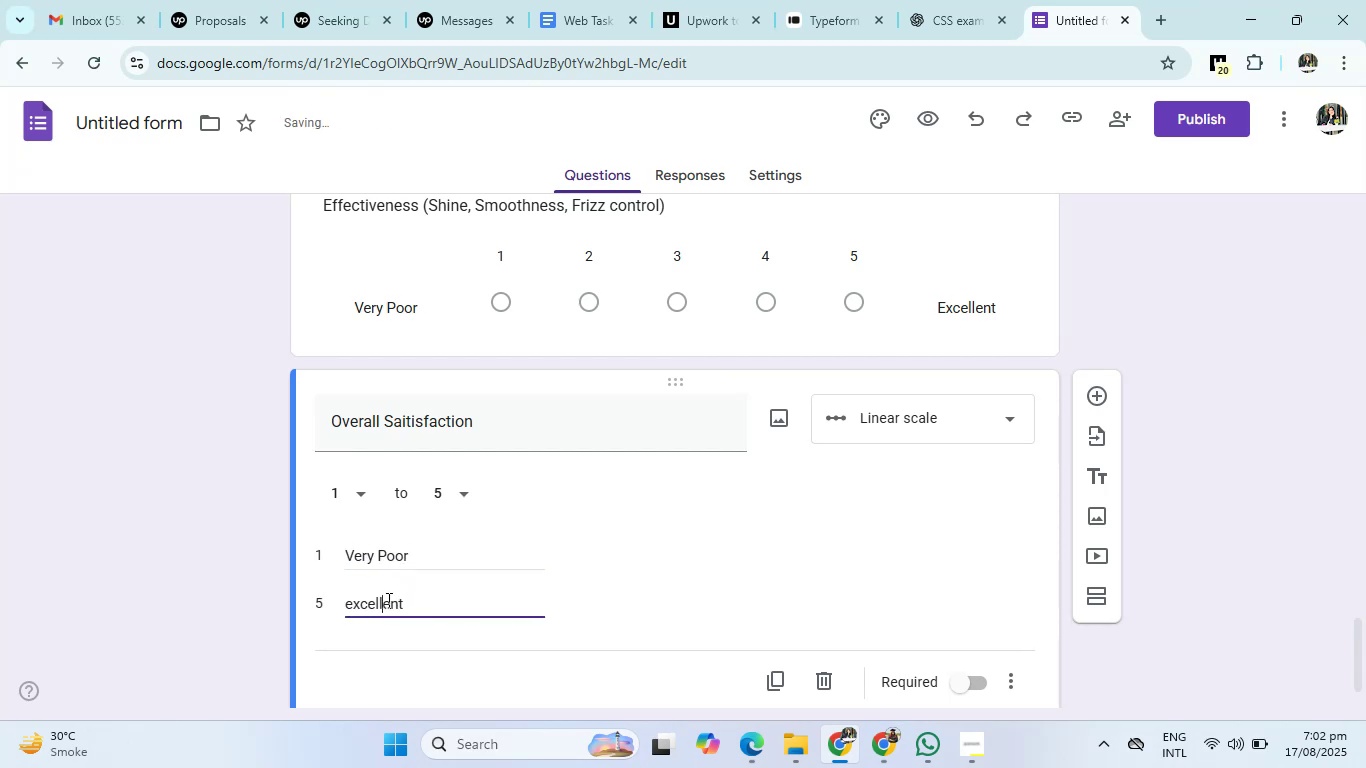 
key(ArrowLeft)
 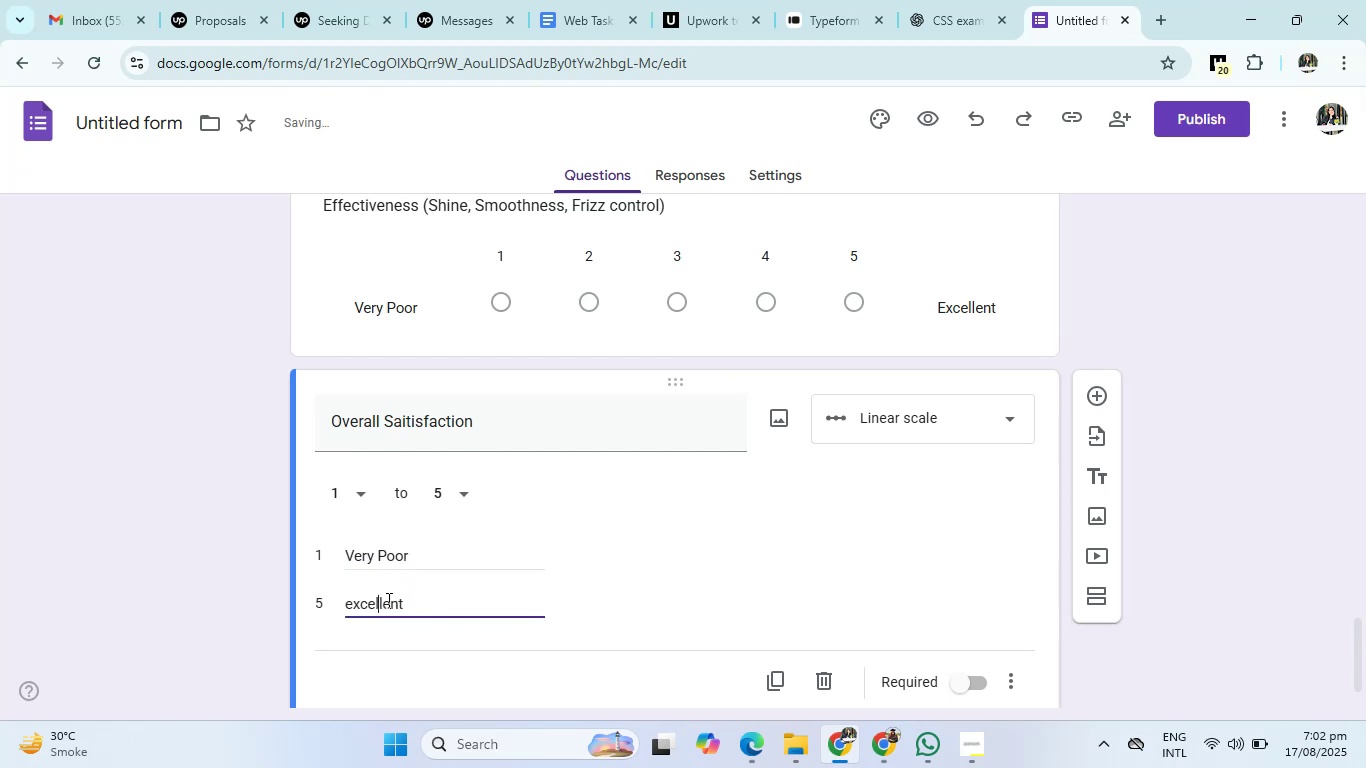 
key(ArrowLeft)
 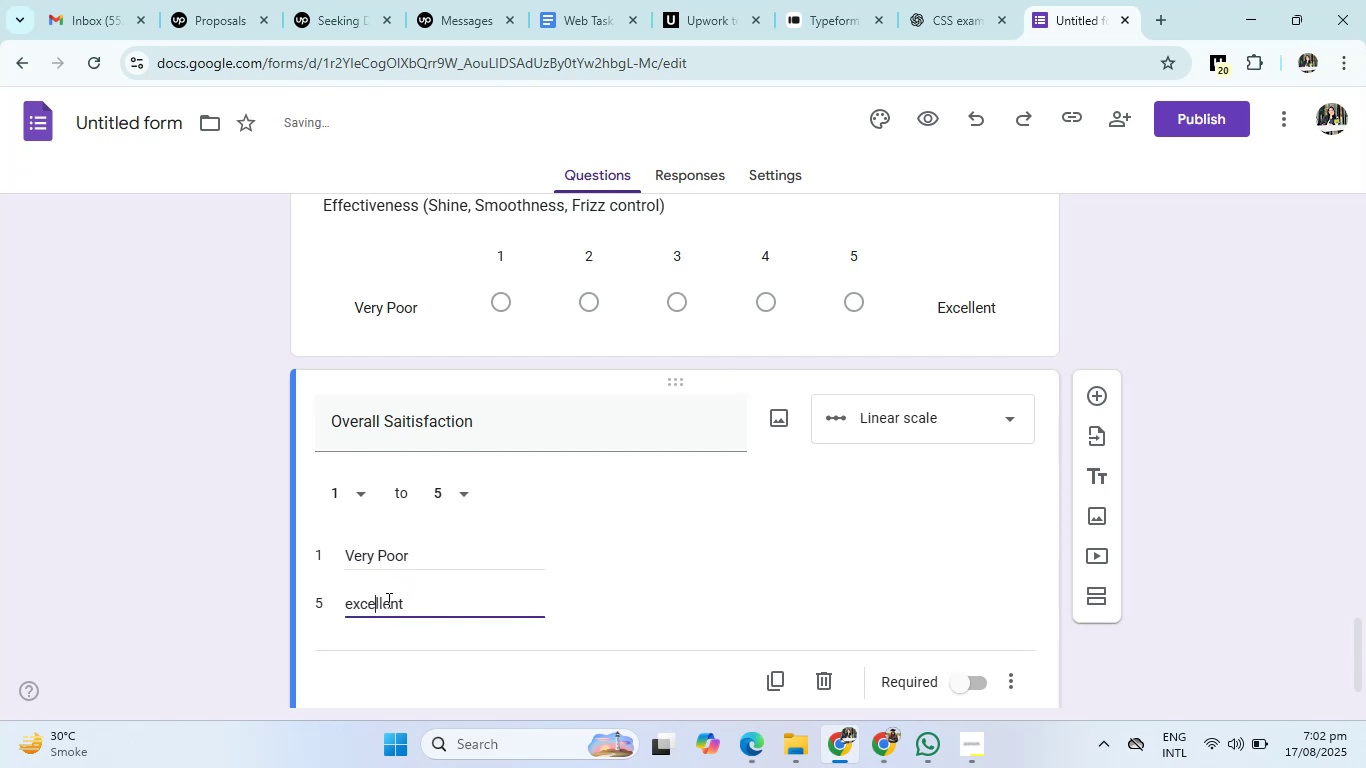 
key(ArrowLeft)
 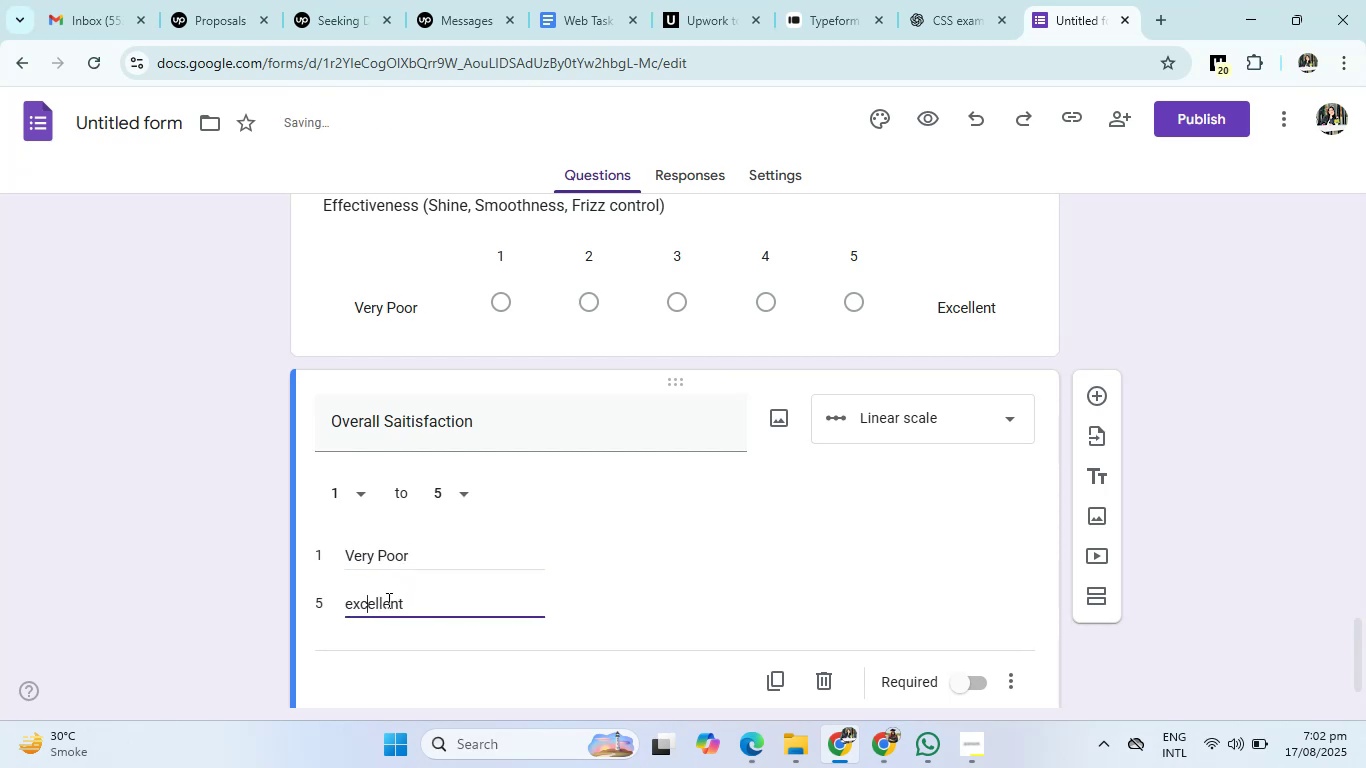 
key(ArrowLeft)
 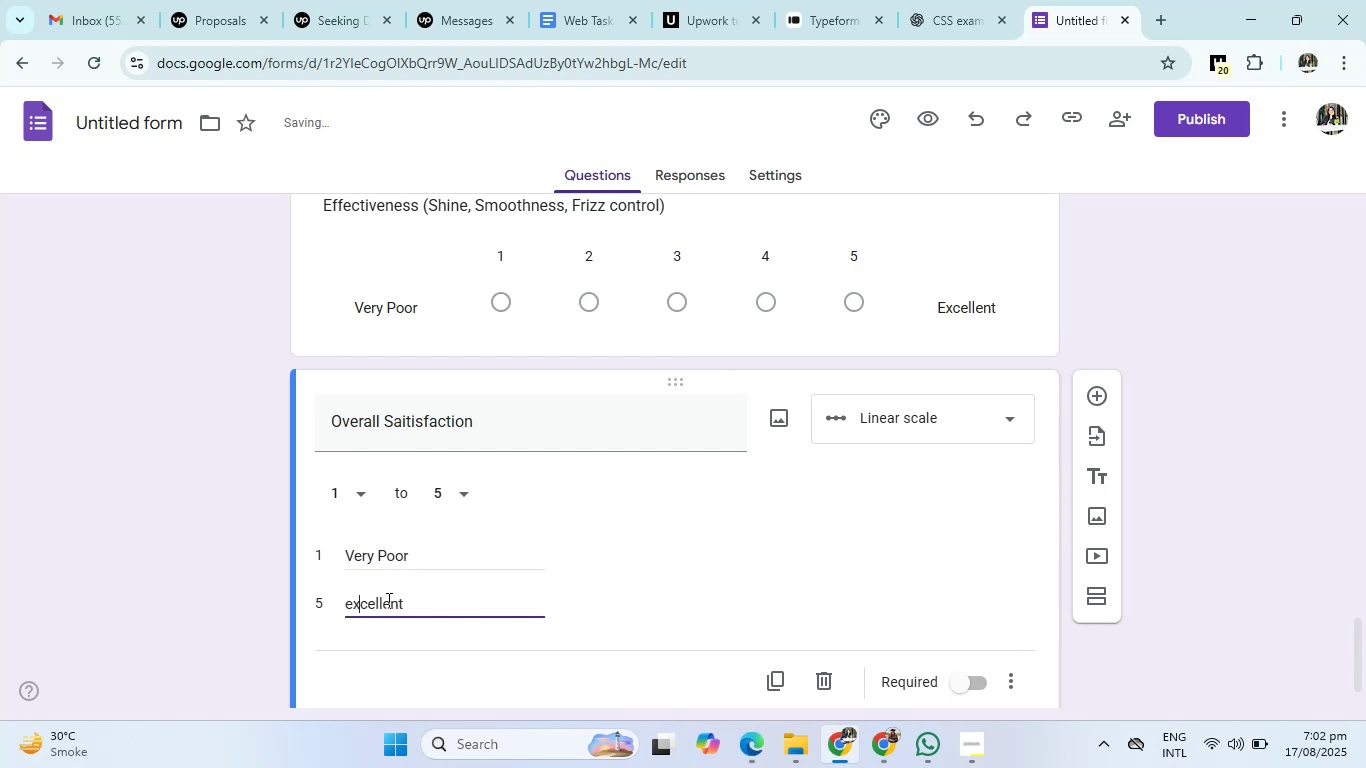 
key(ArrowLeft)
 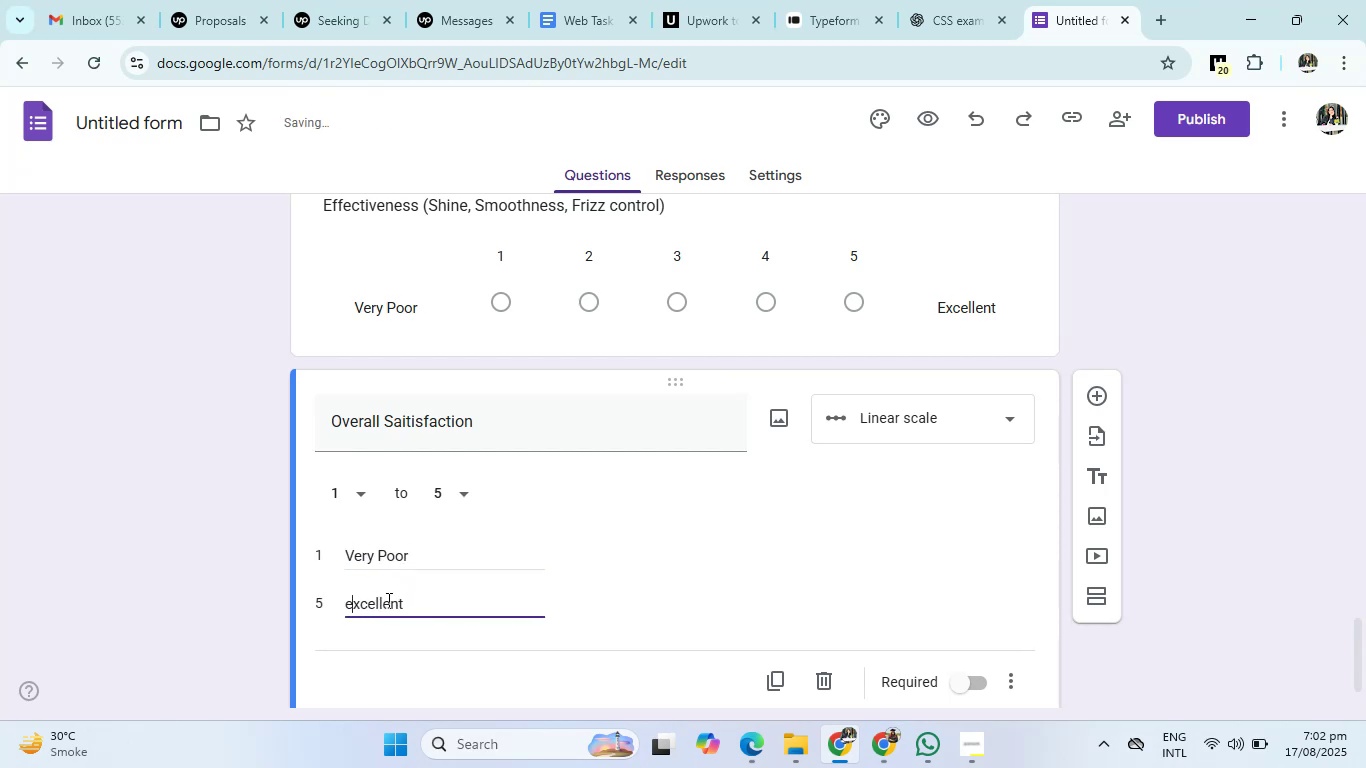 
key(Backspace)
 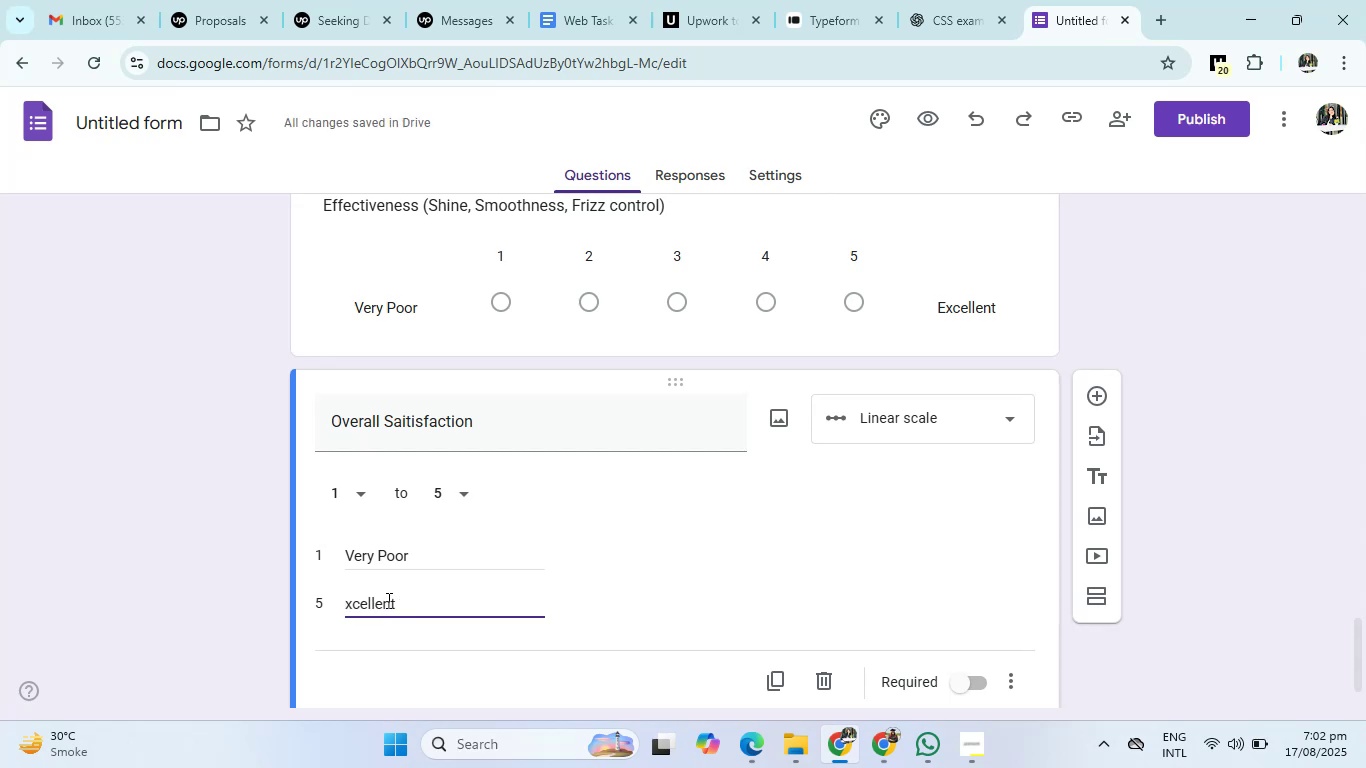 
key(Shift+E)
 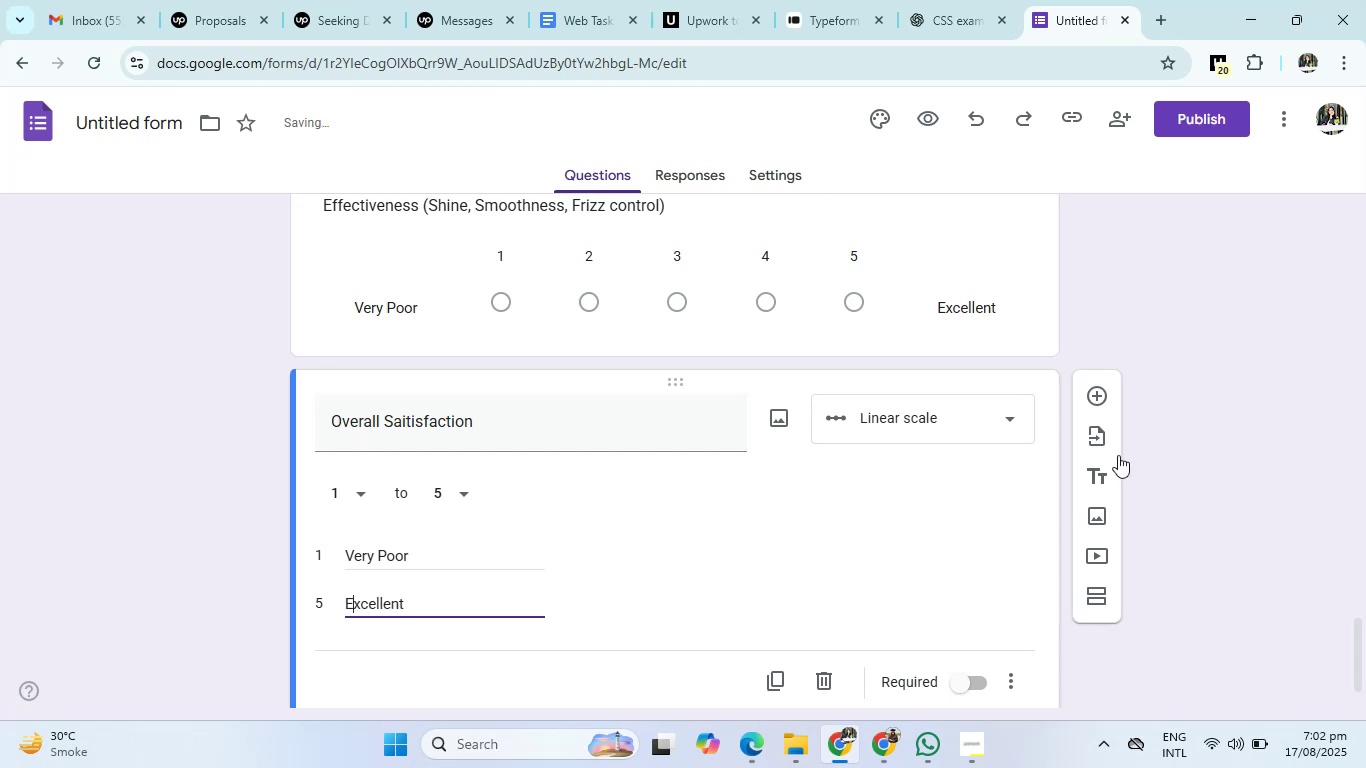 
left_click([933, 0])
 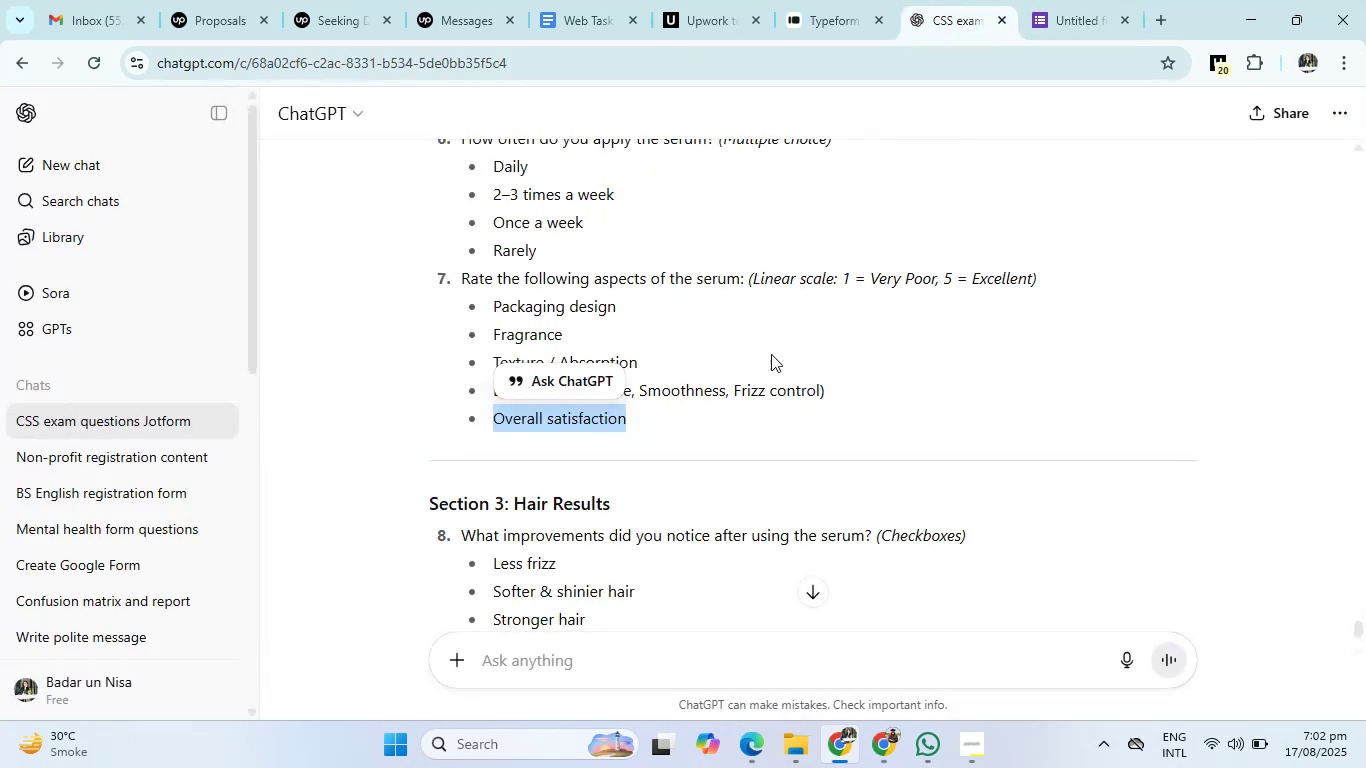 
scroll: coordinate [706, 492], scroll_direction: down, amount: 3.0
 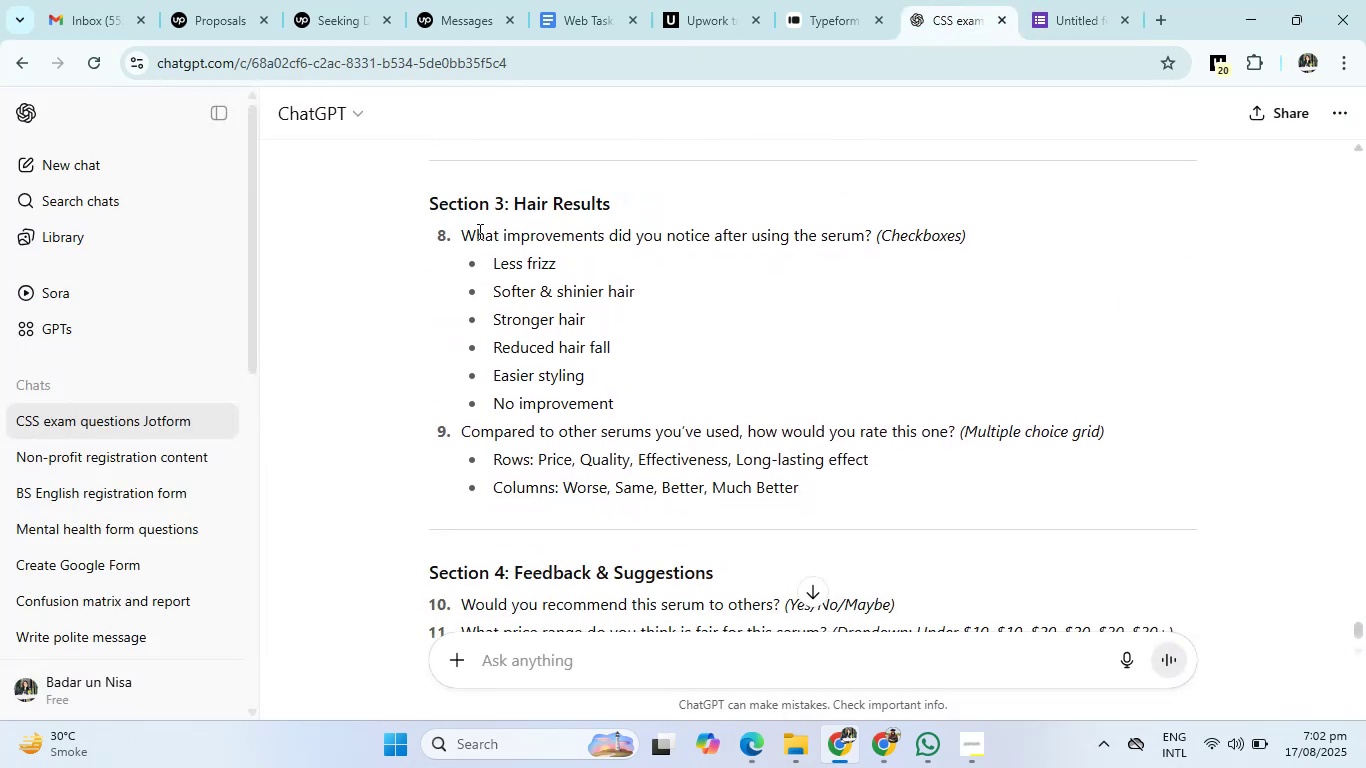 
left_click_drag(start_coordinate=[455, 231], to_coordinate=[1090, 226])
 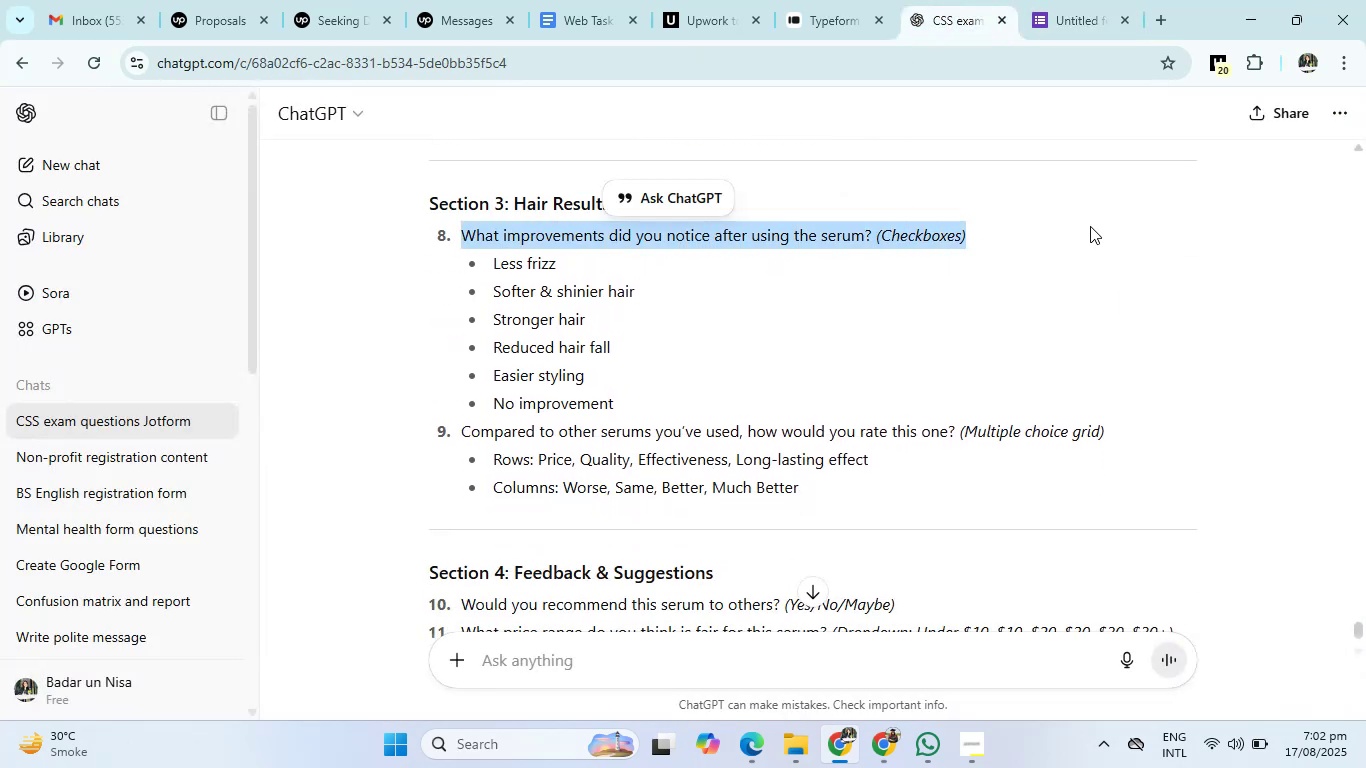 
left_click([1069, 0])
 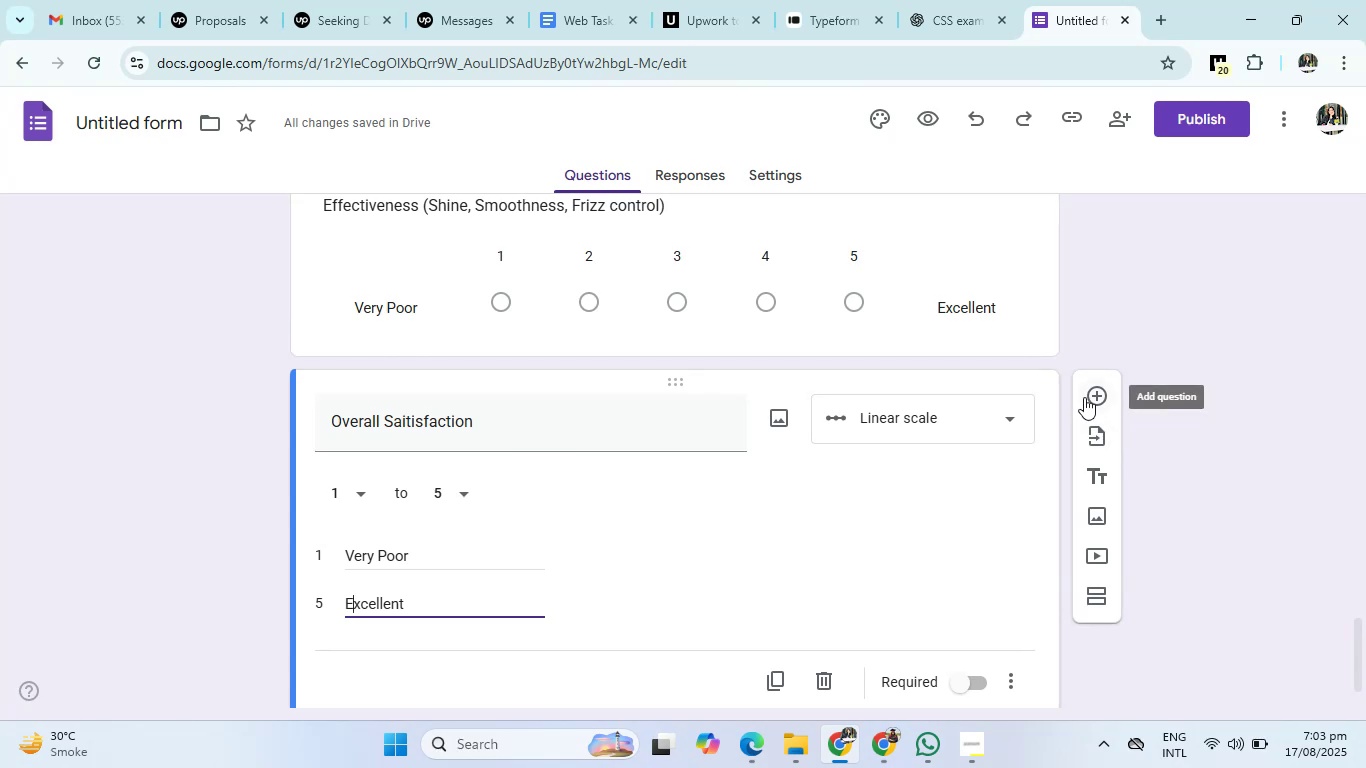 
left_click([1094, 397])
 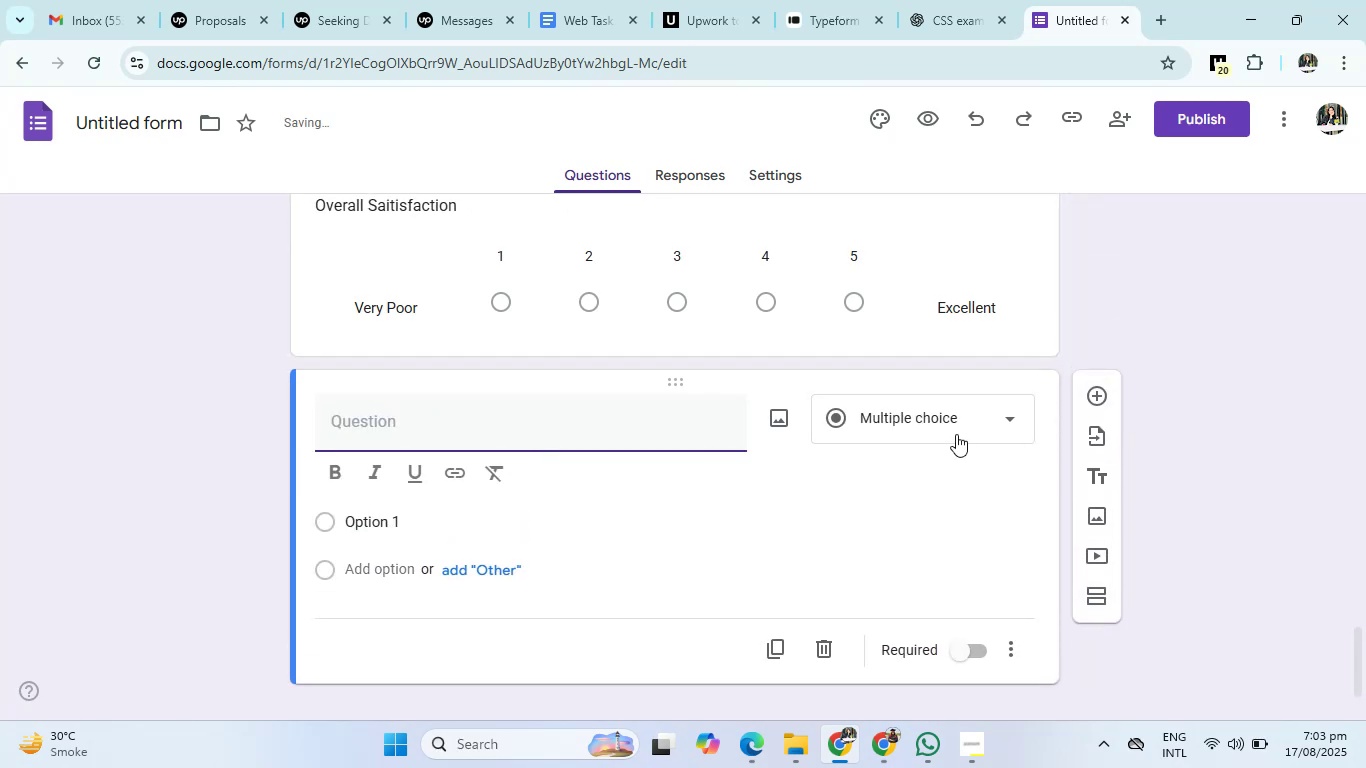 
left_click([956, 432])
 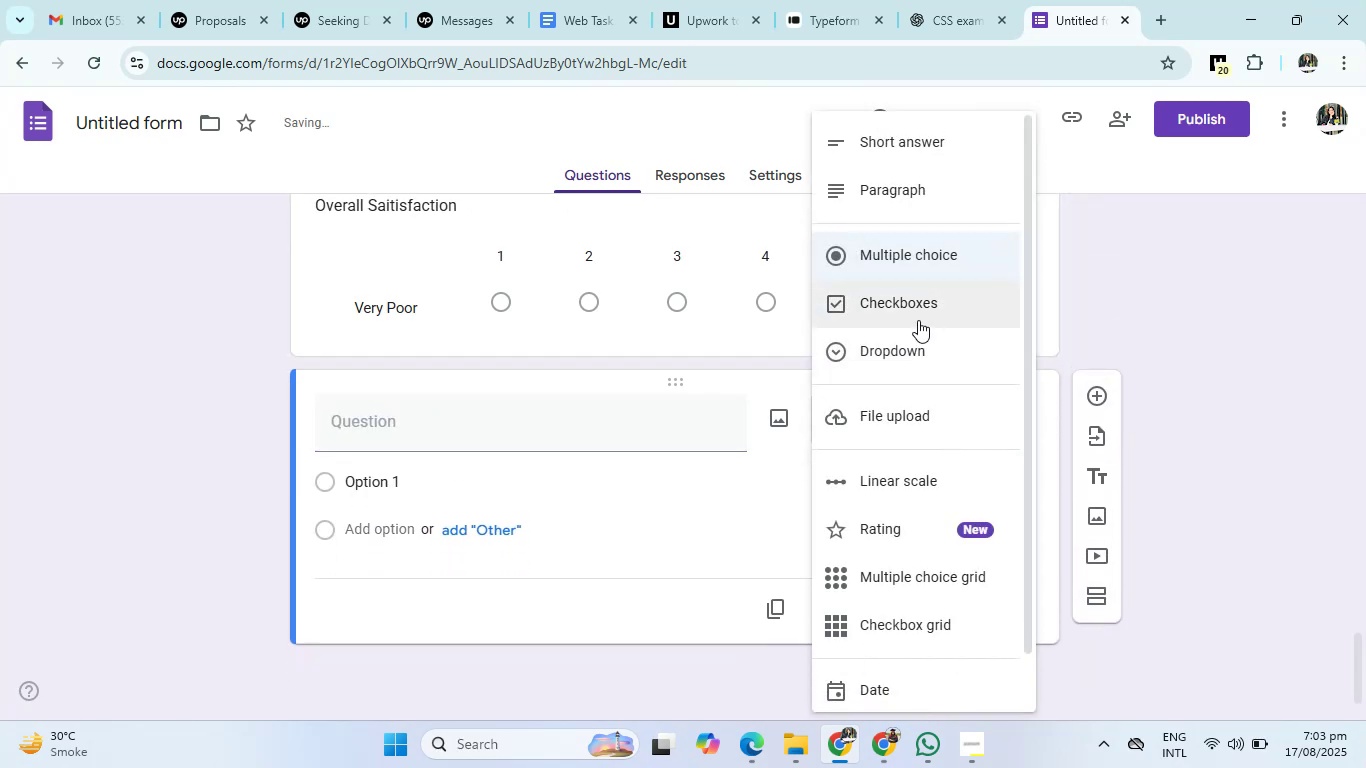 
left_click([918, 319])
 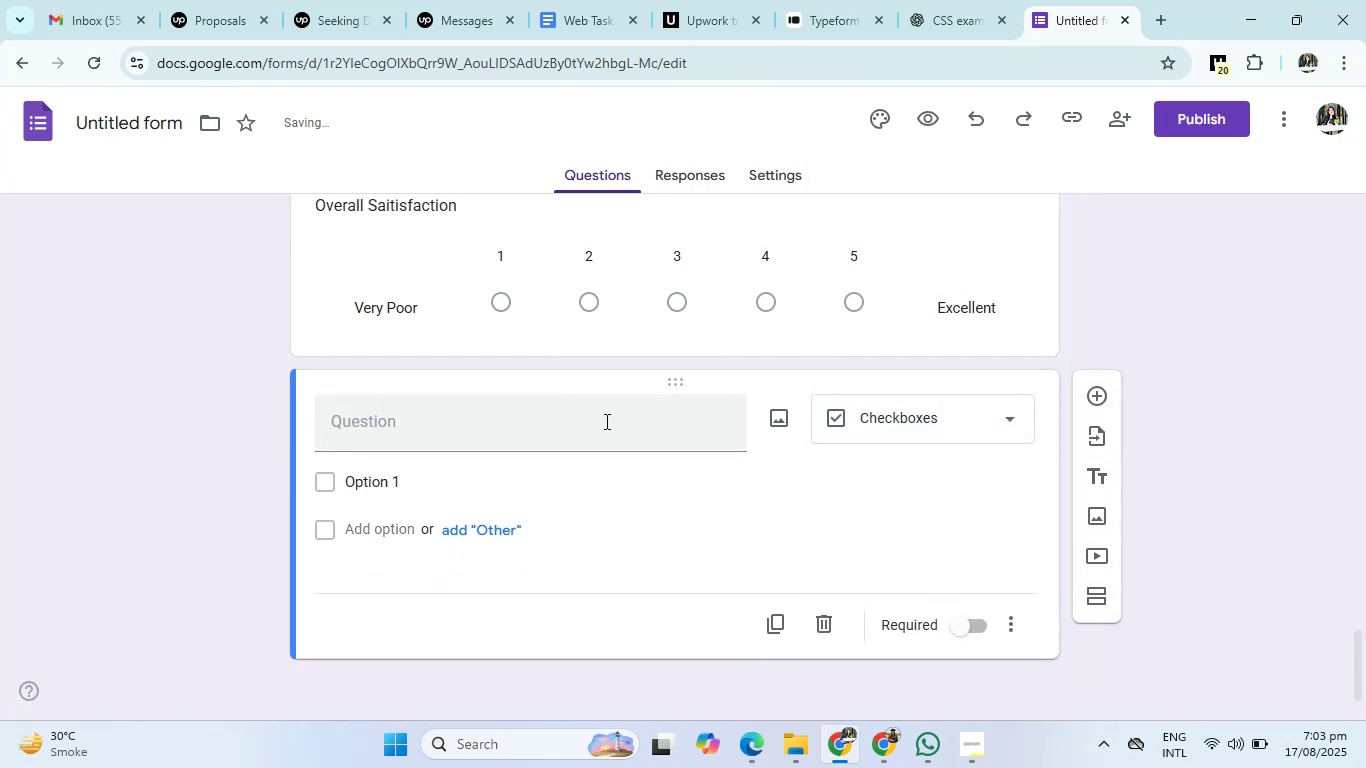 
left_click([605, 421])
 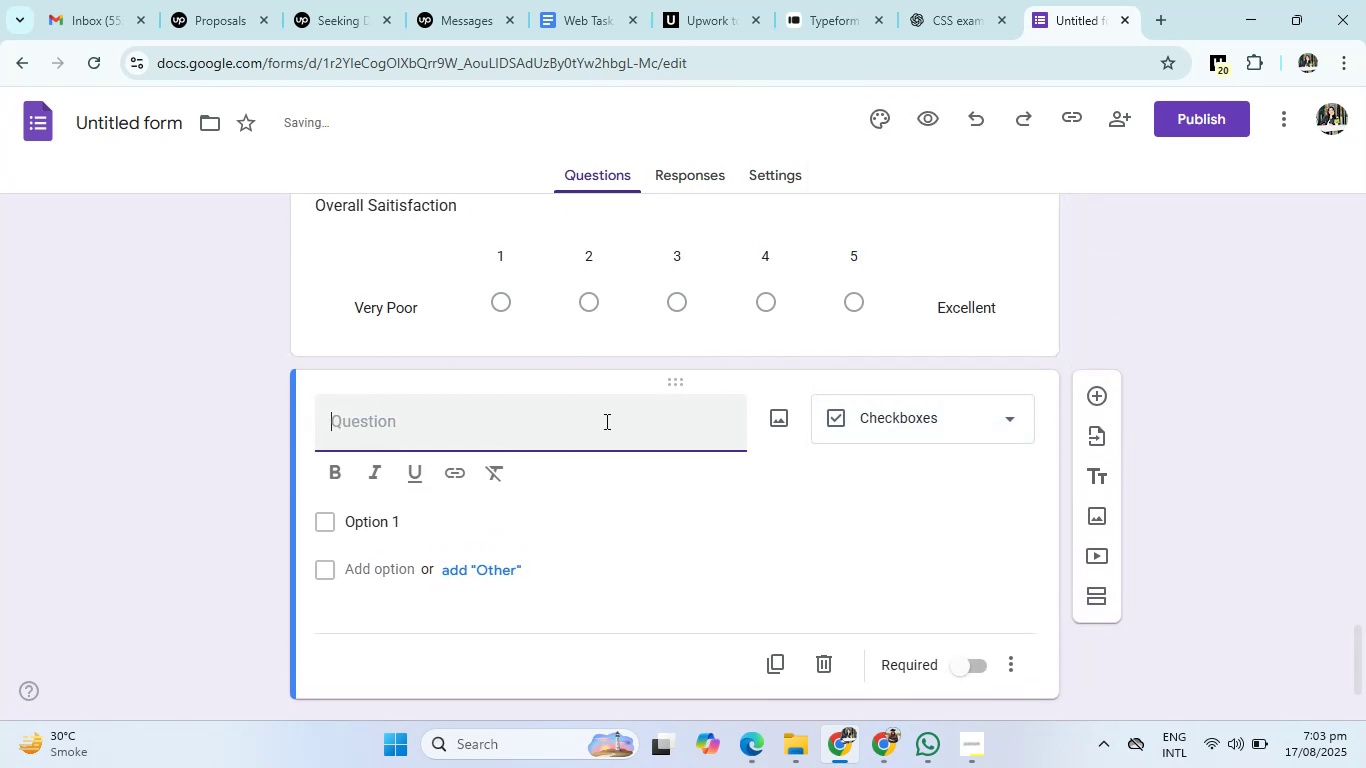 
type(What improvement did you notes after using hair serum?)
 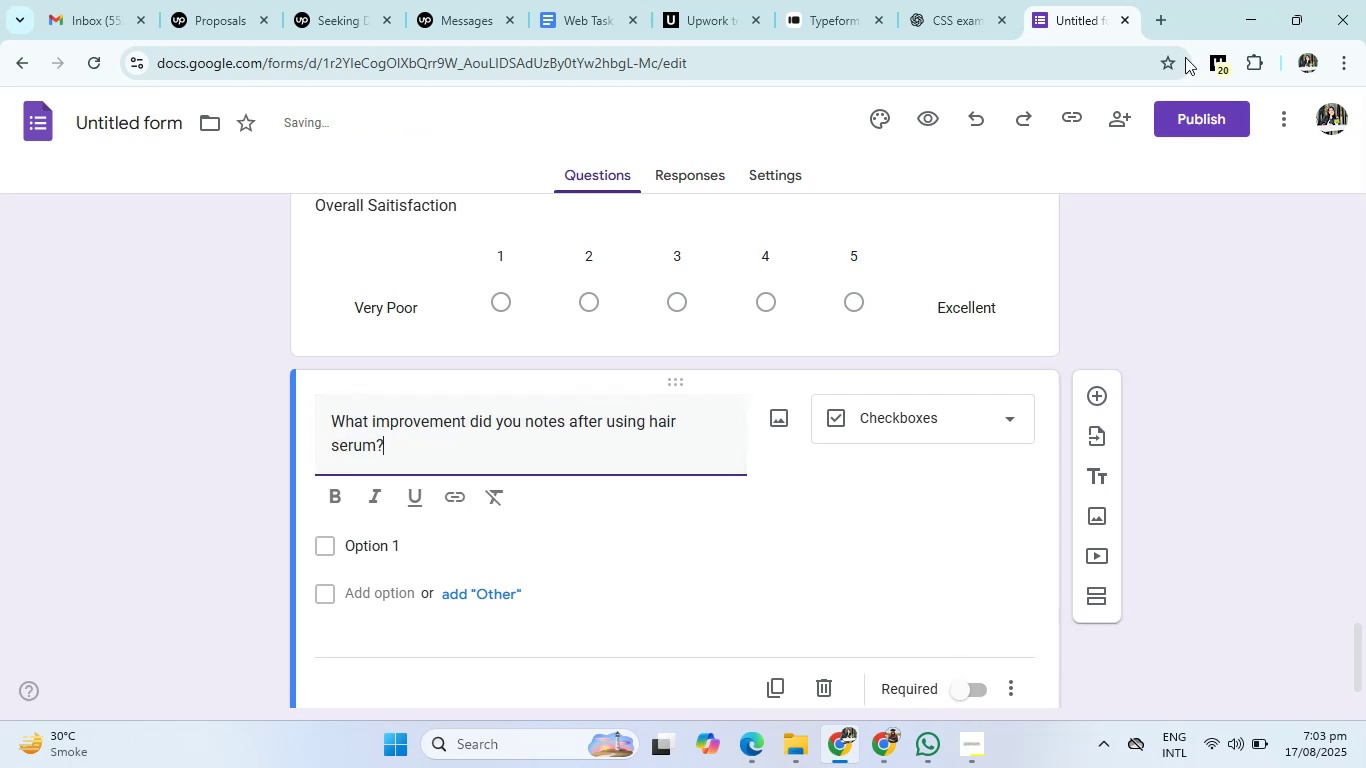 
left_click([958, 0])
 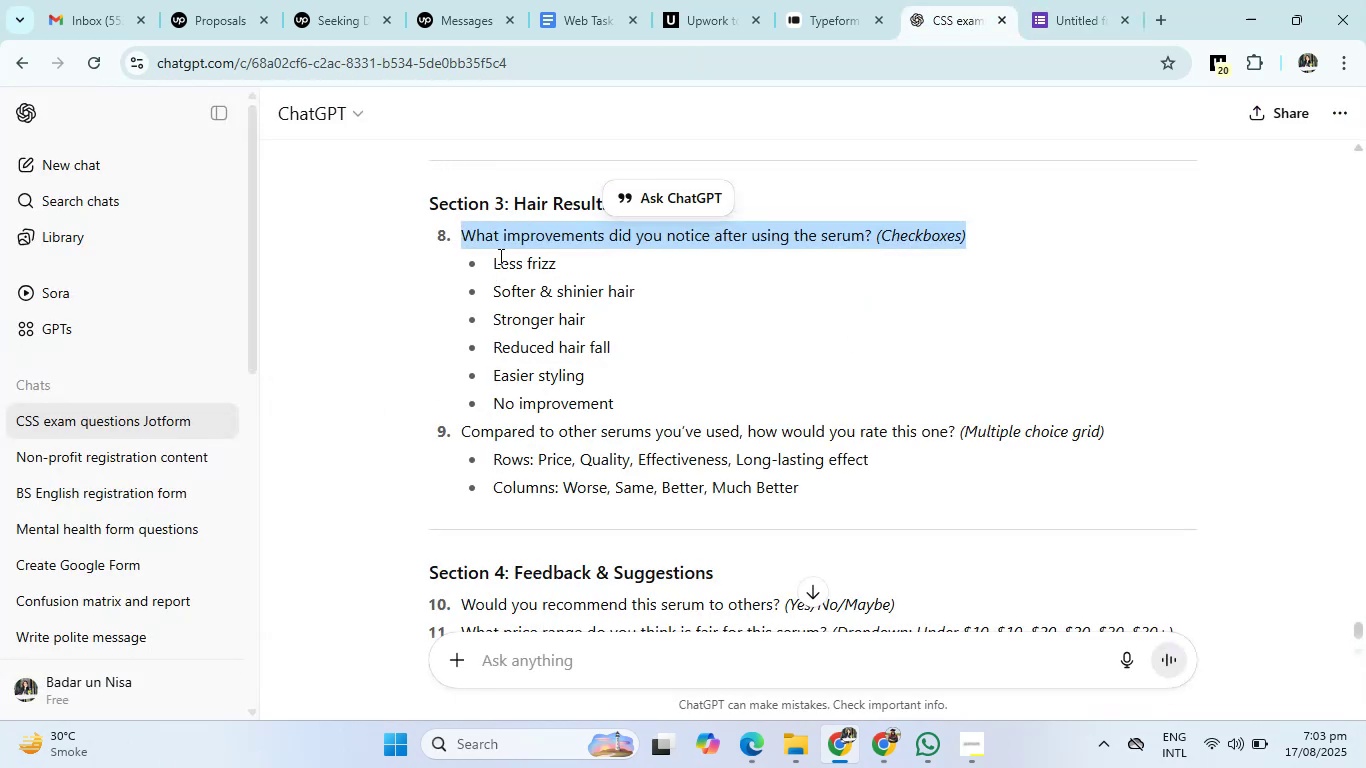 
left_click_drag(start_coordinate=[495, 261], to_coordinate=[662, 393])
 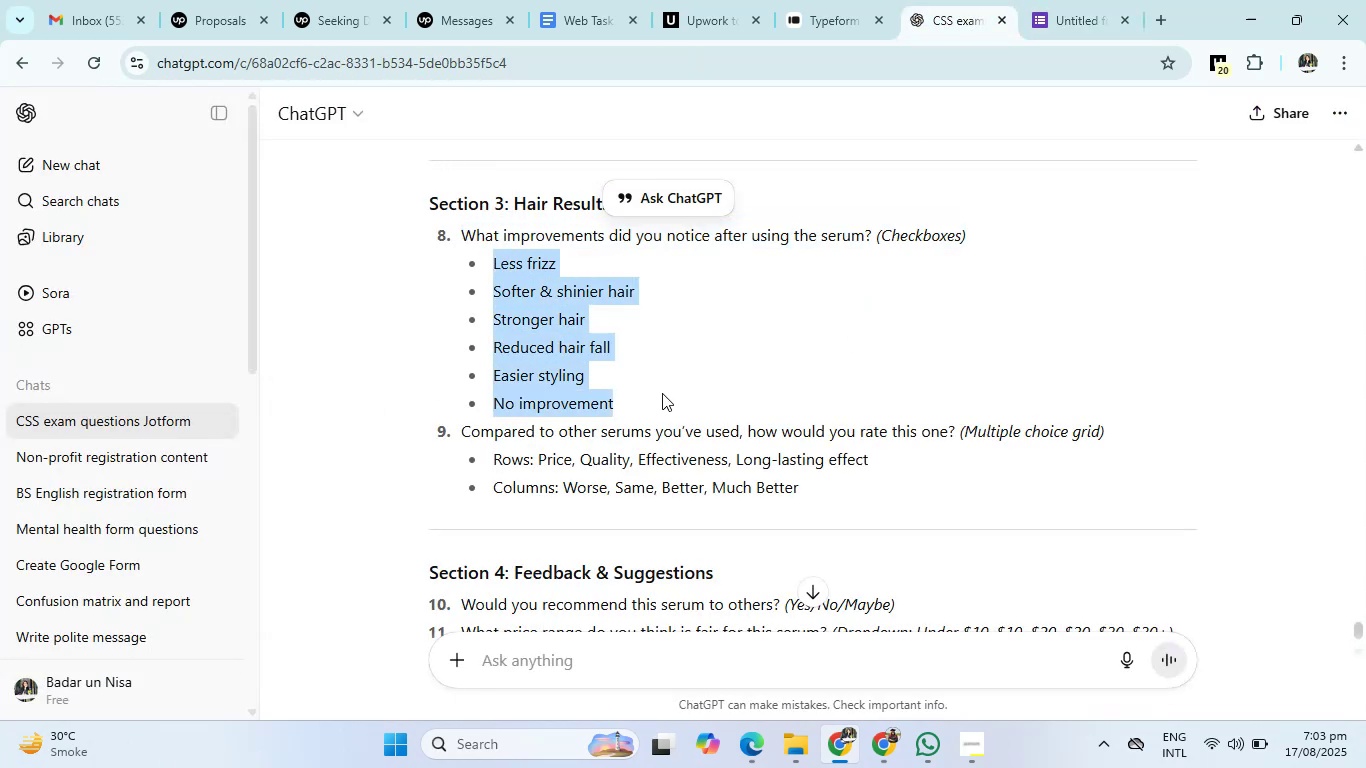 
key(Control+C)
 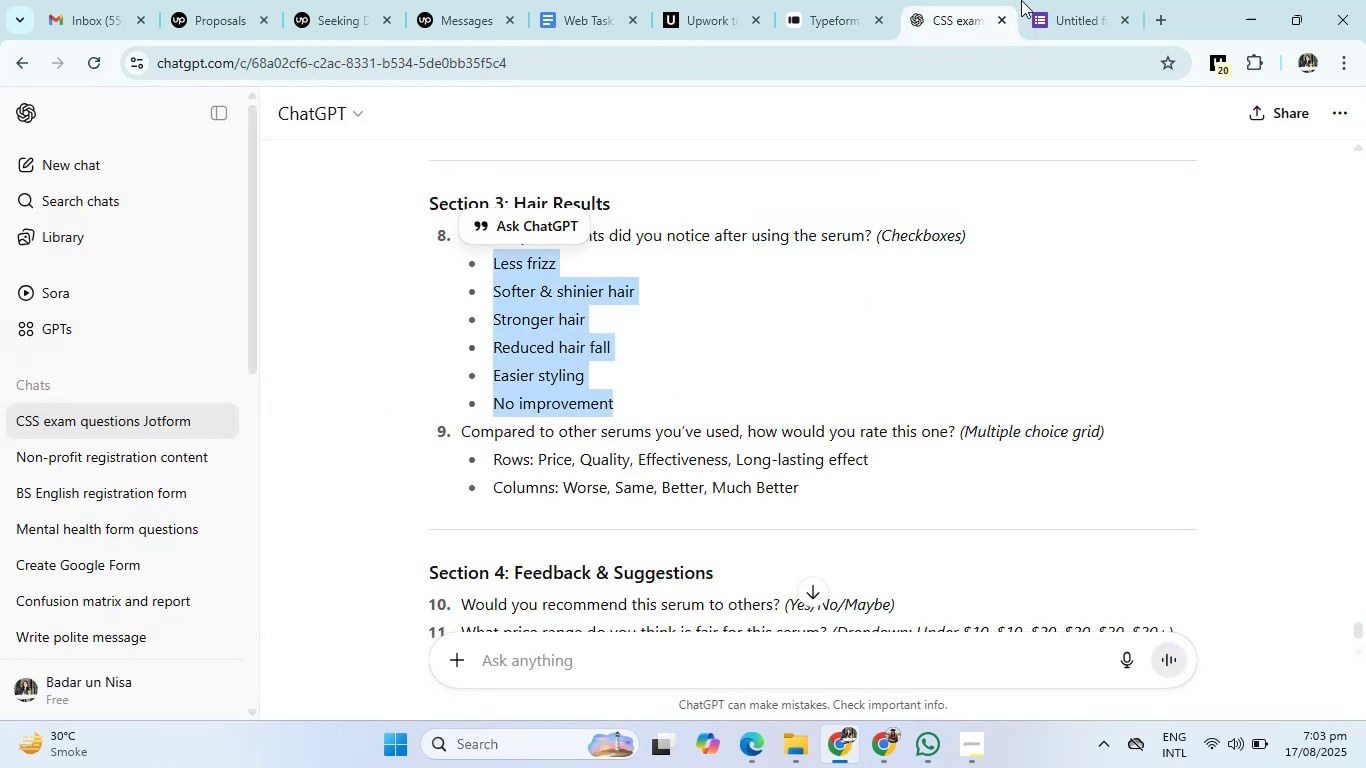 
left_click([1029, 0])
 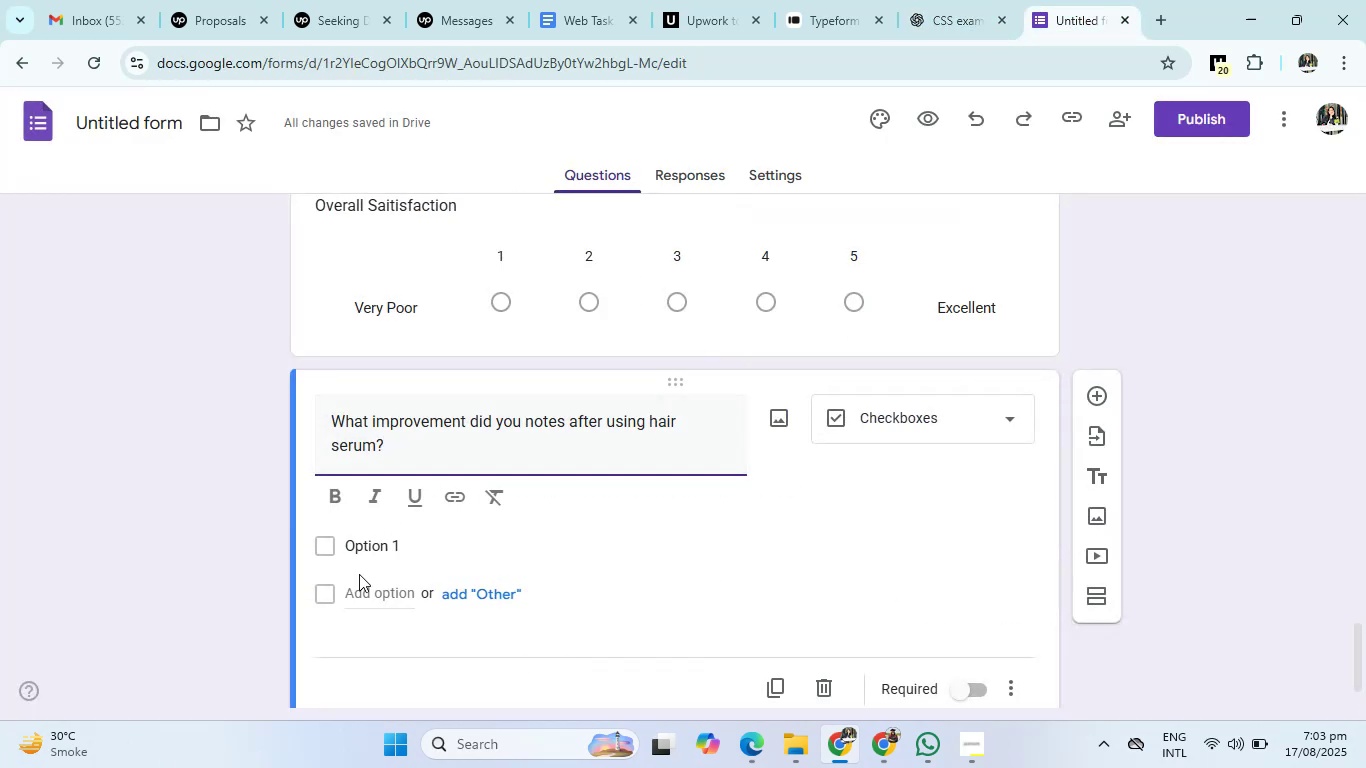 
left_click([378, 553])
 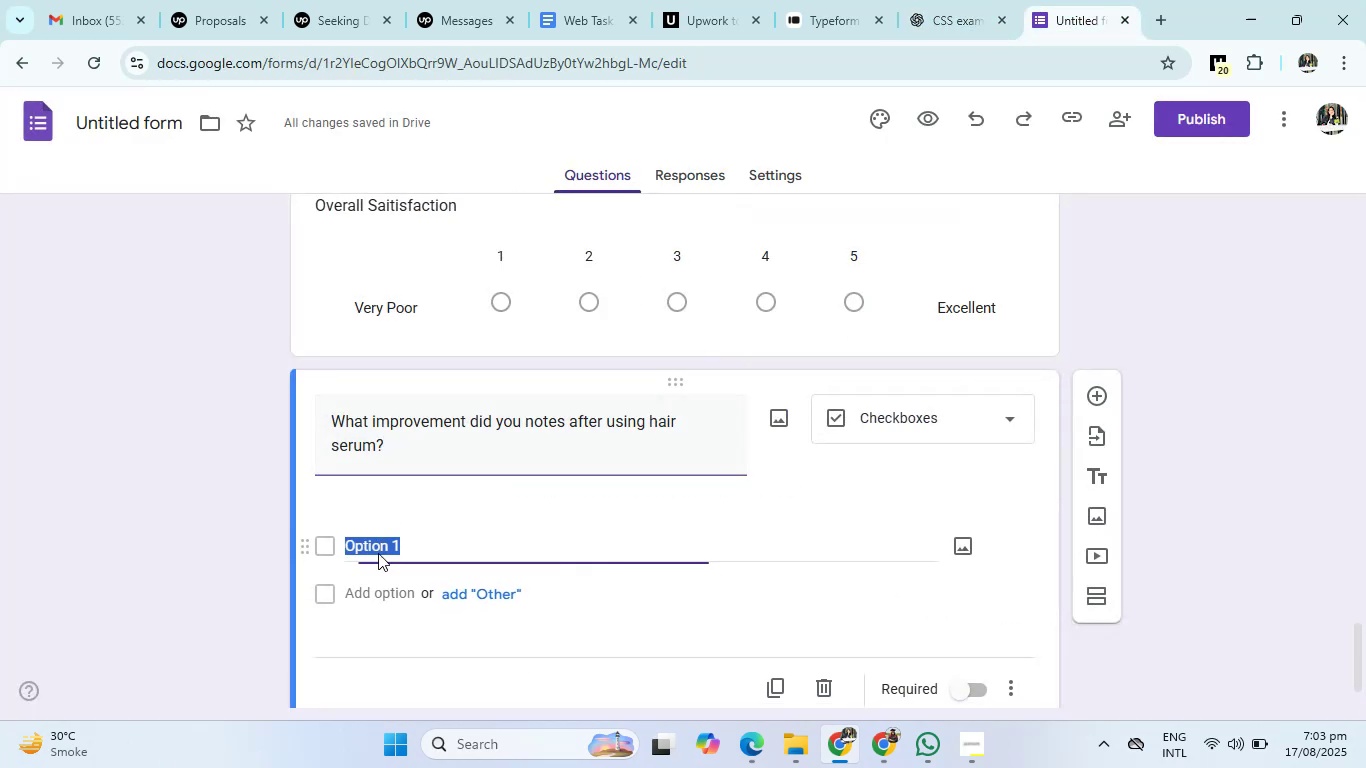 
key(Control+V)
 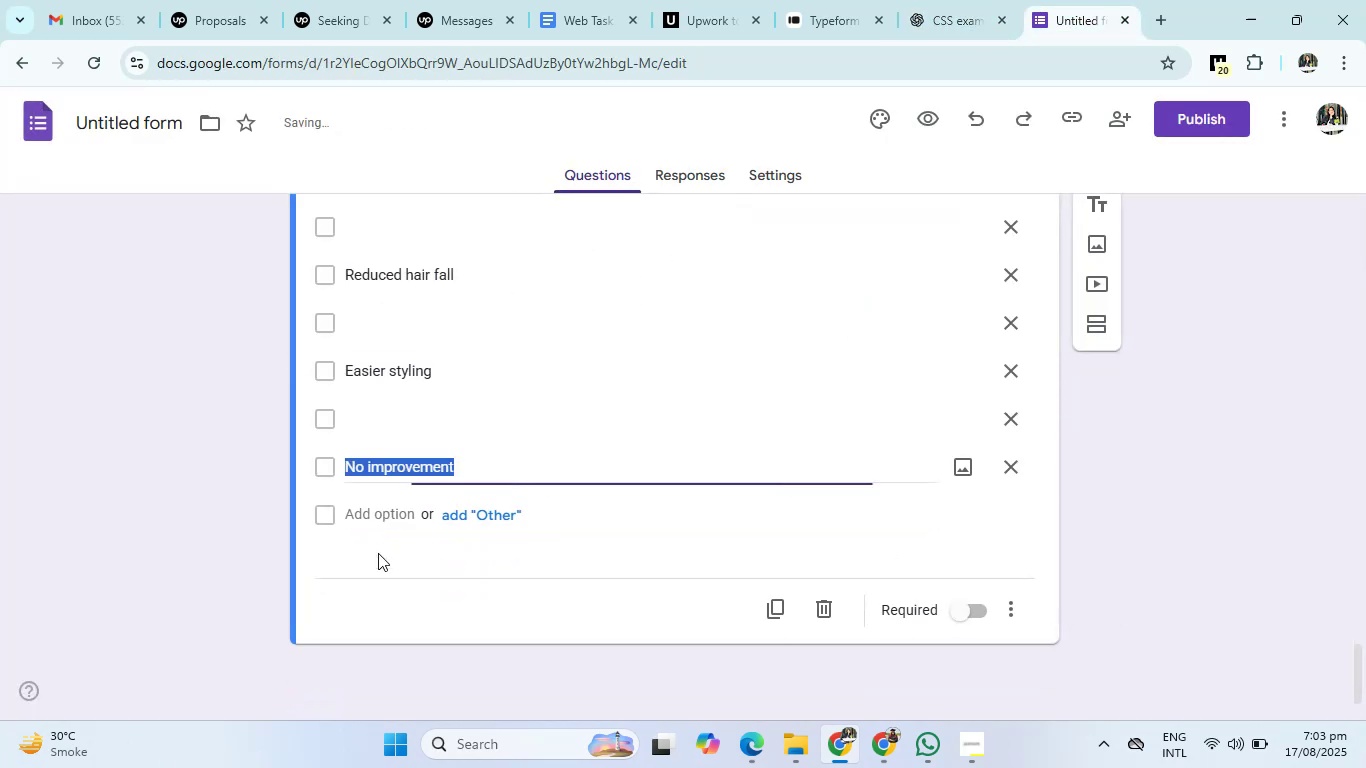 
scroll: coordinate [671, 457], scroll_direction: up, amount: 3.0
 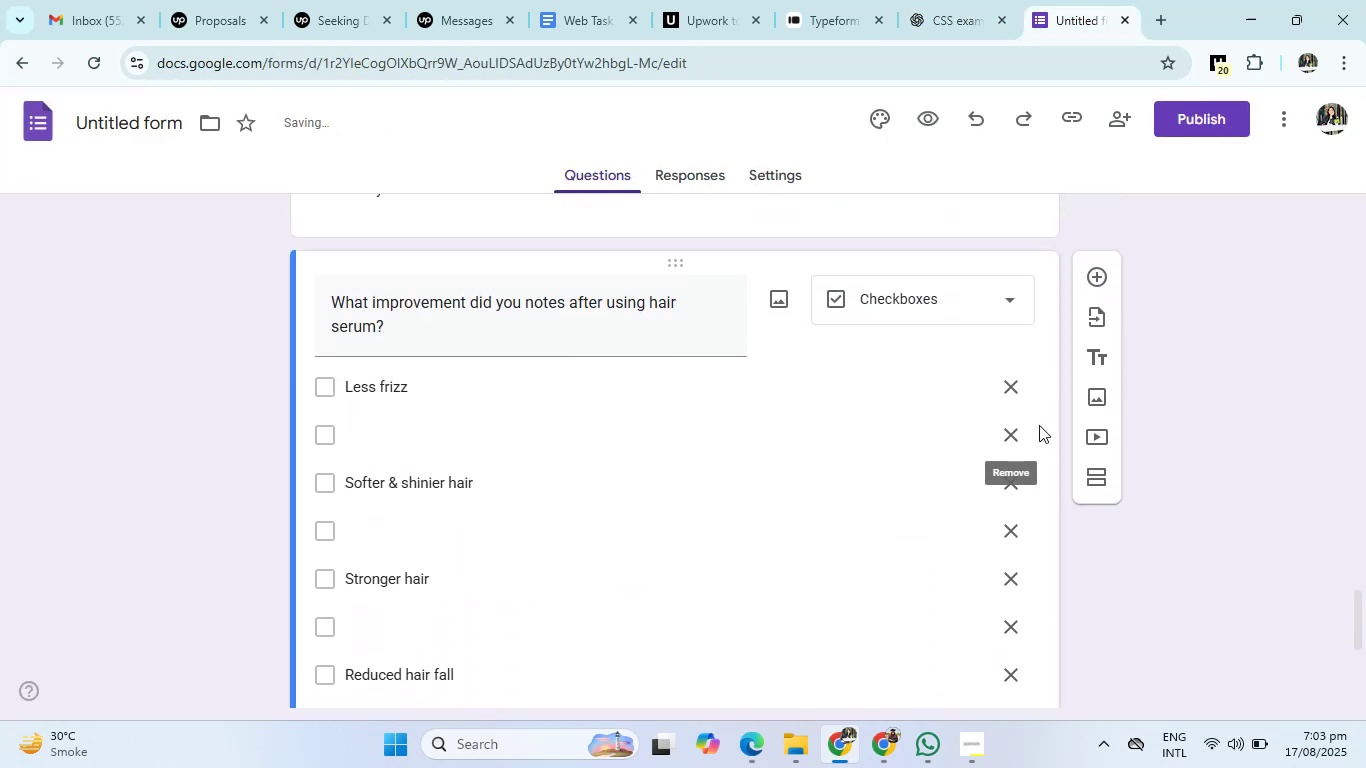 
left_click([990, 437])
 